 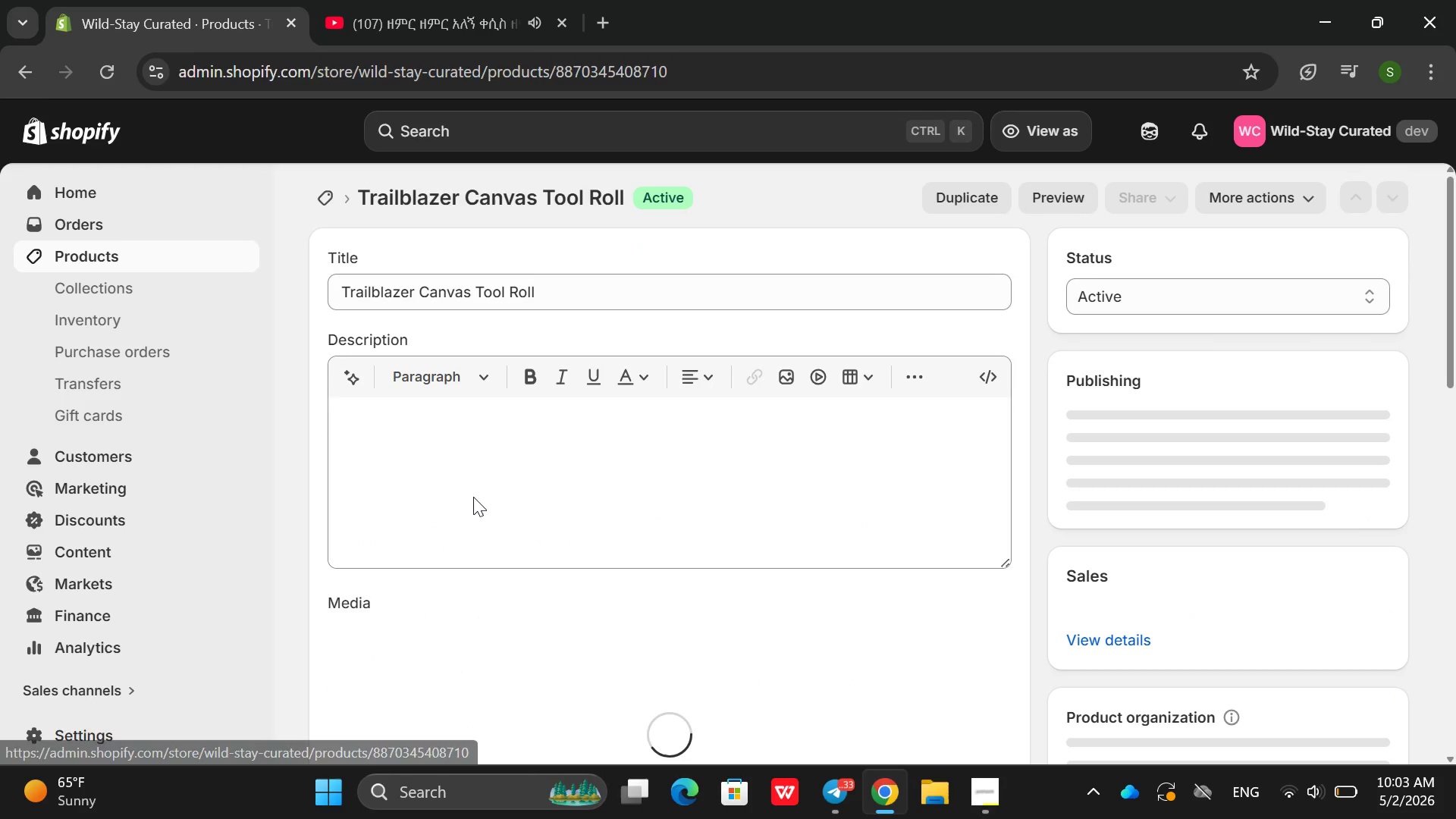 
left_click_drag(start_coordinate=[473, 497], to_coordinate=[319, 426])
 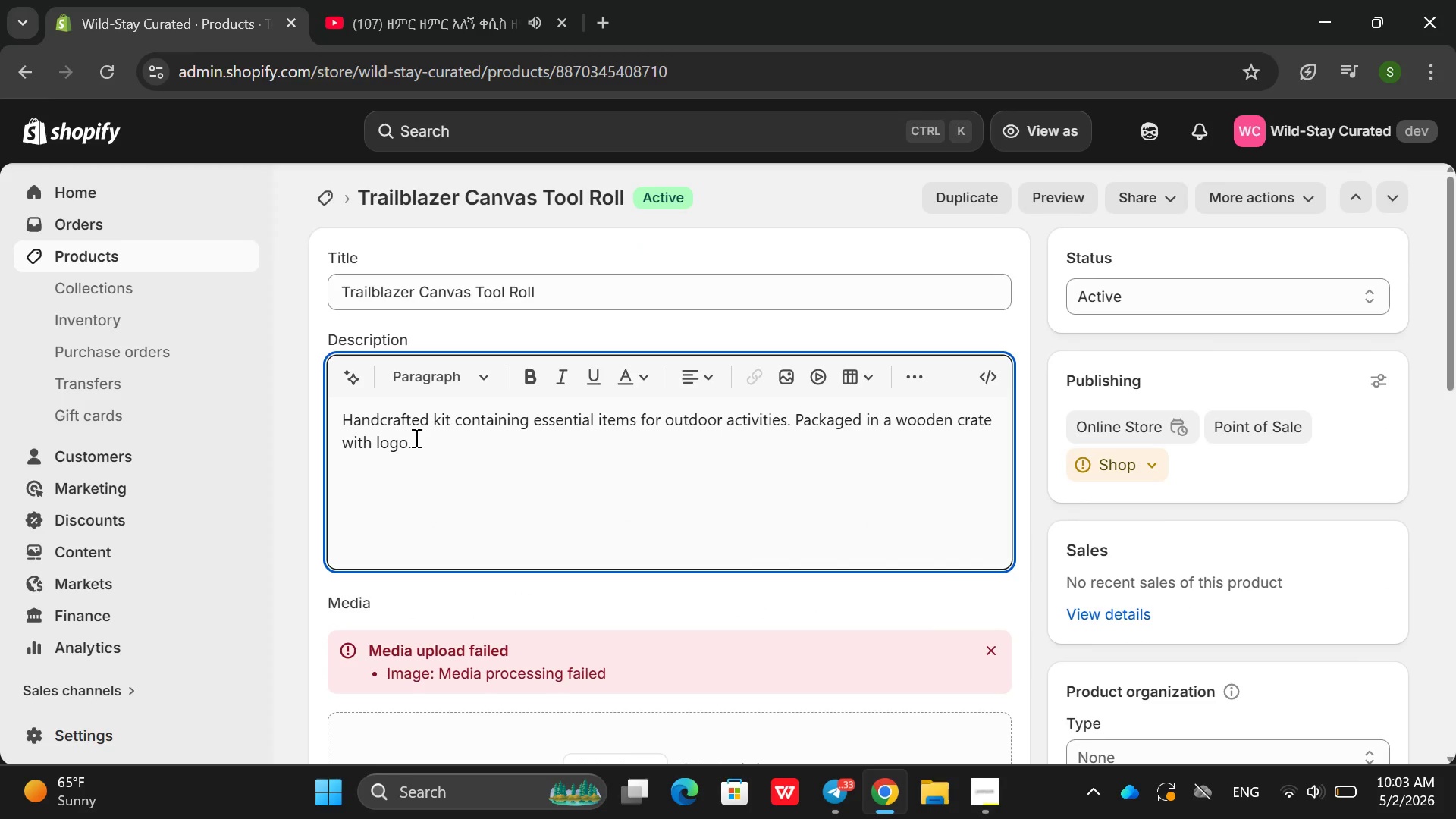 
left_click_drag(start_coordinate=[415, 438], to_coordinate=[314, 413])
 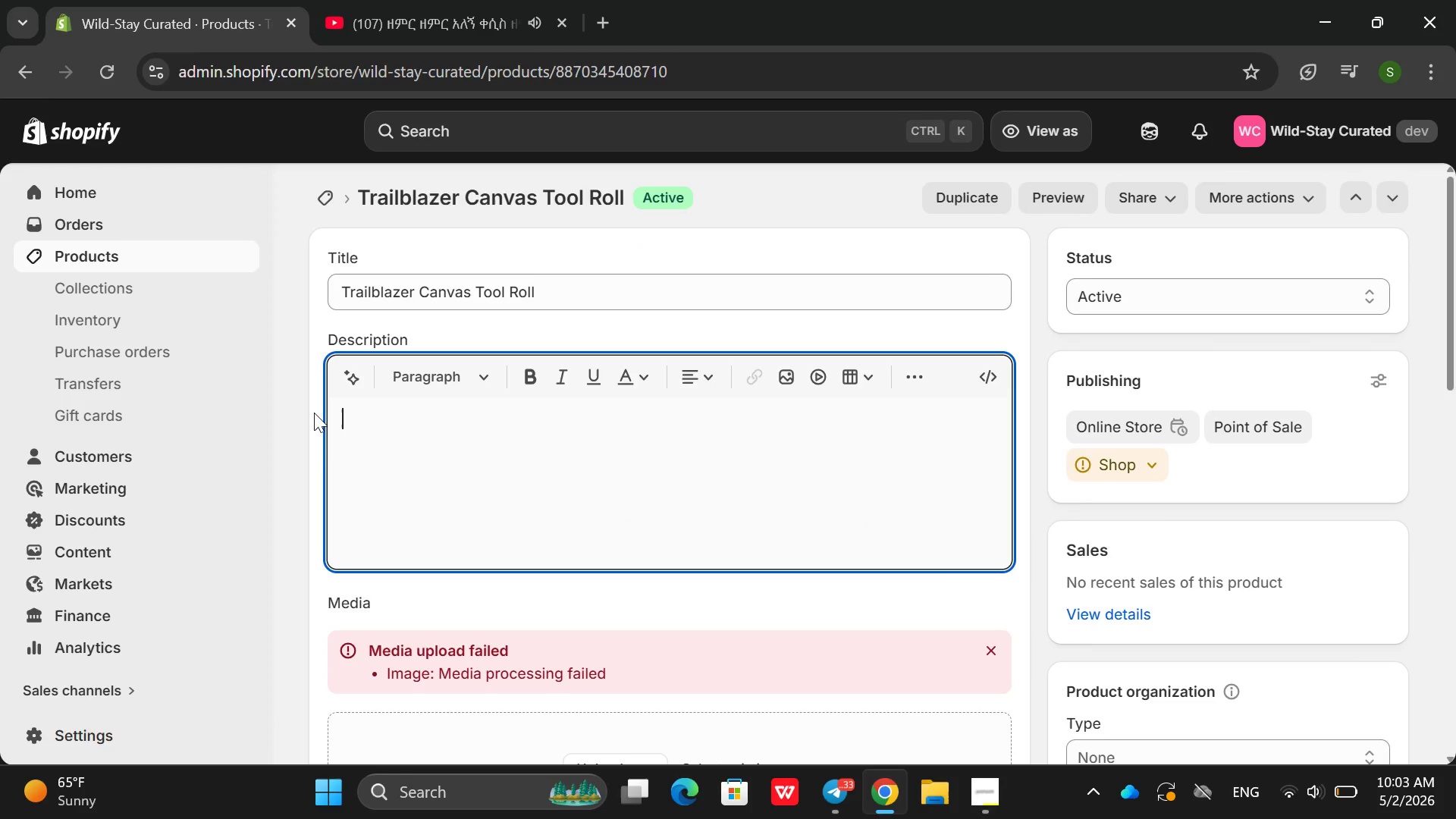 
key(Backspace)
 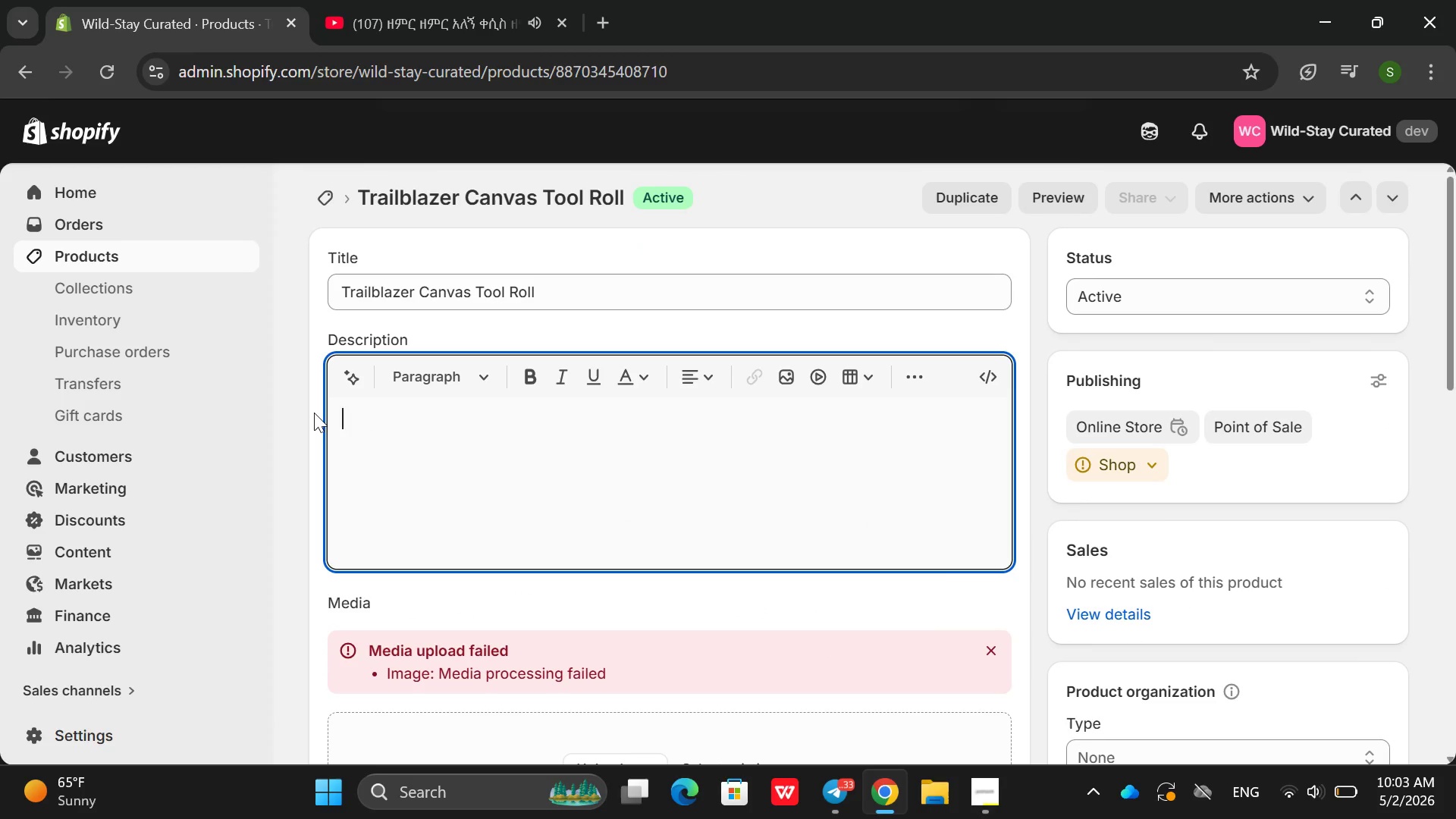 
hold_key(key=ShiftRight, duration=0.61)
 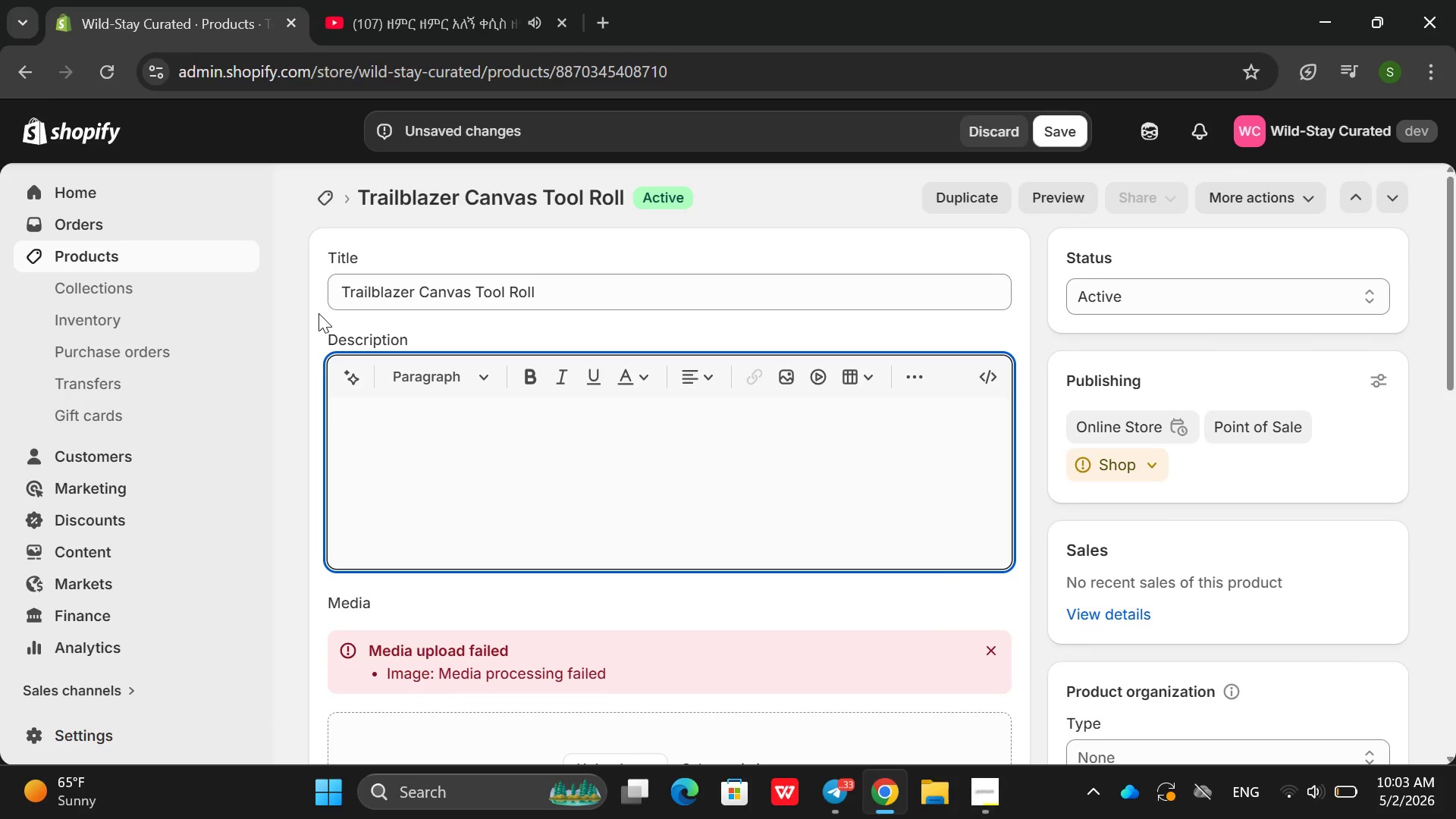 
type(The )
 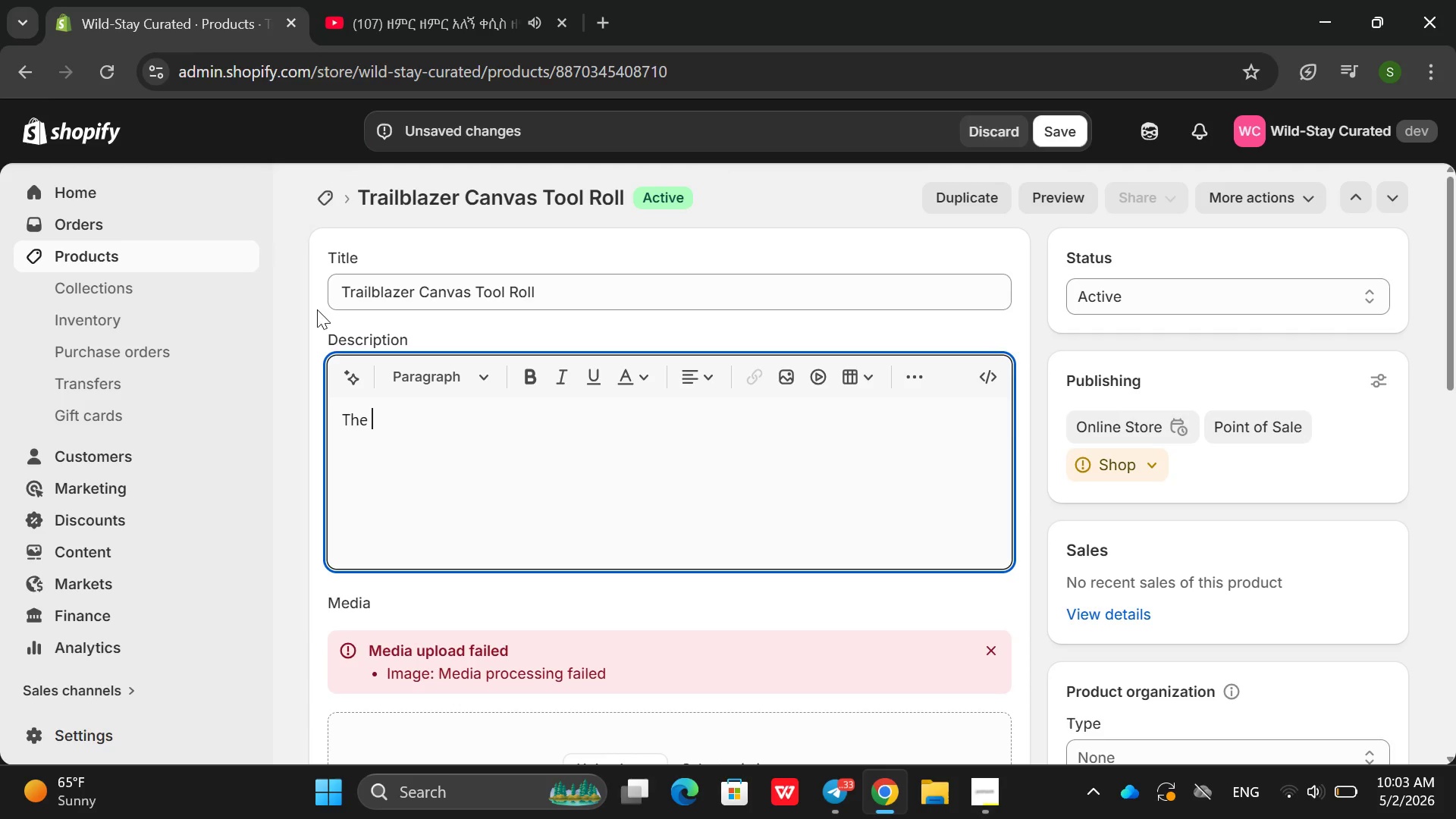 
type(Tri)
 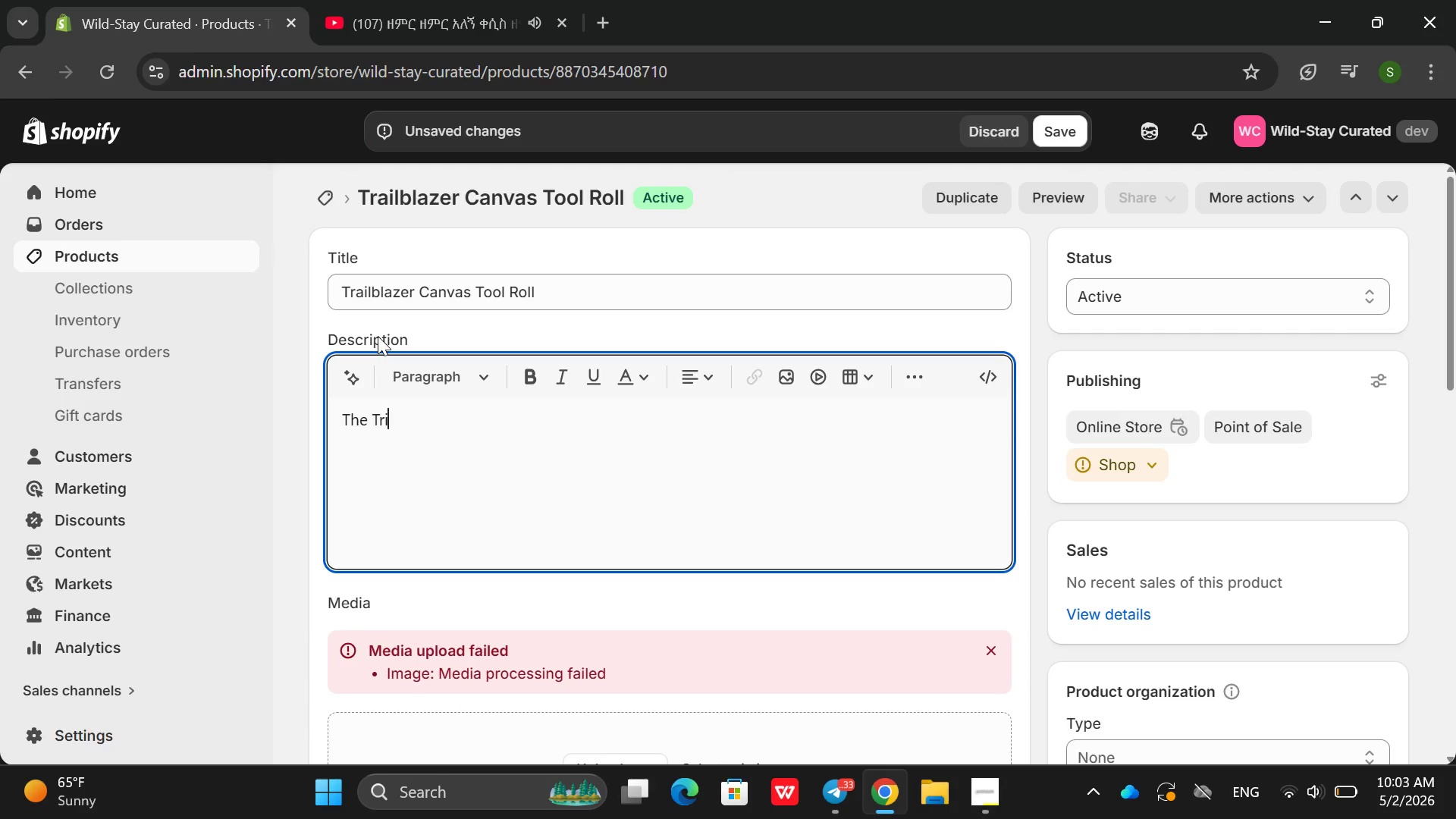 
type(lbazo)
key(Backspace)
 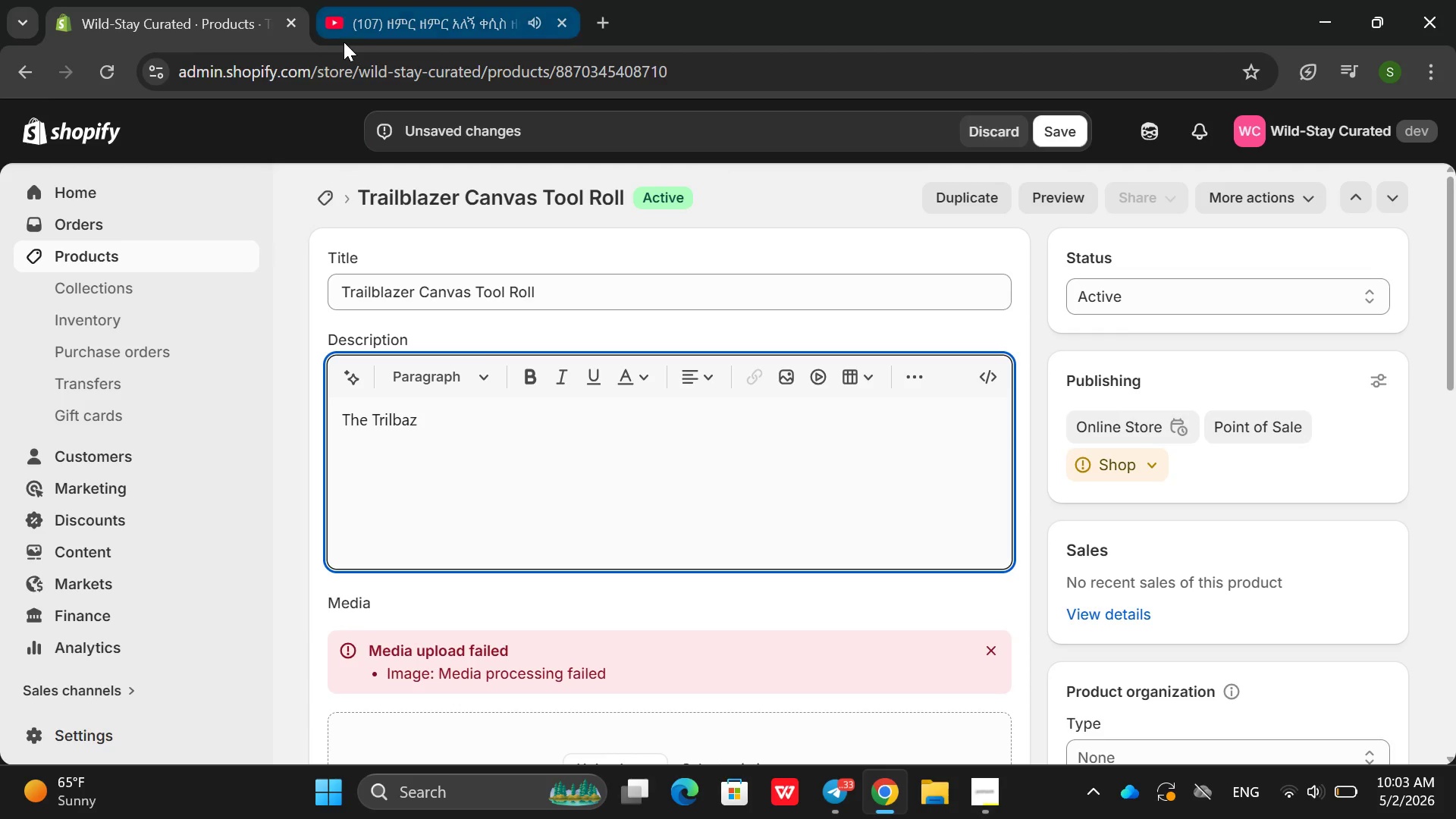 
left_click([422, 0])
 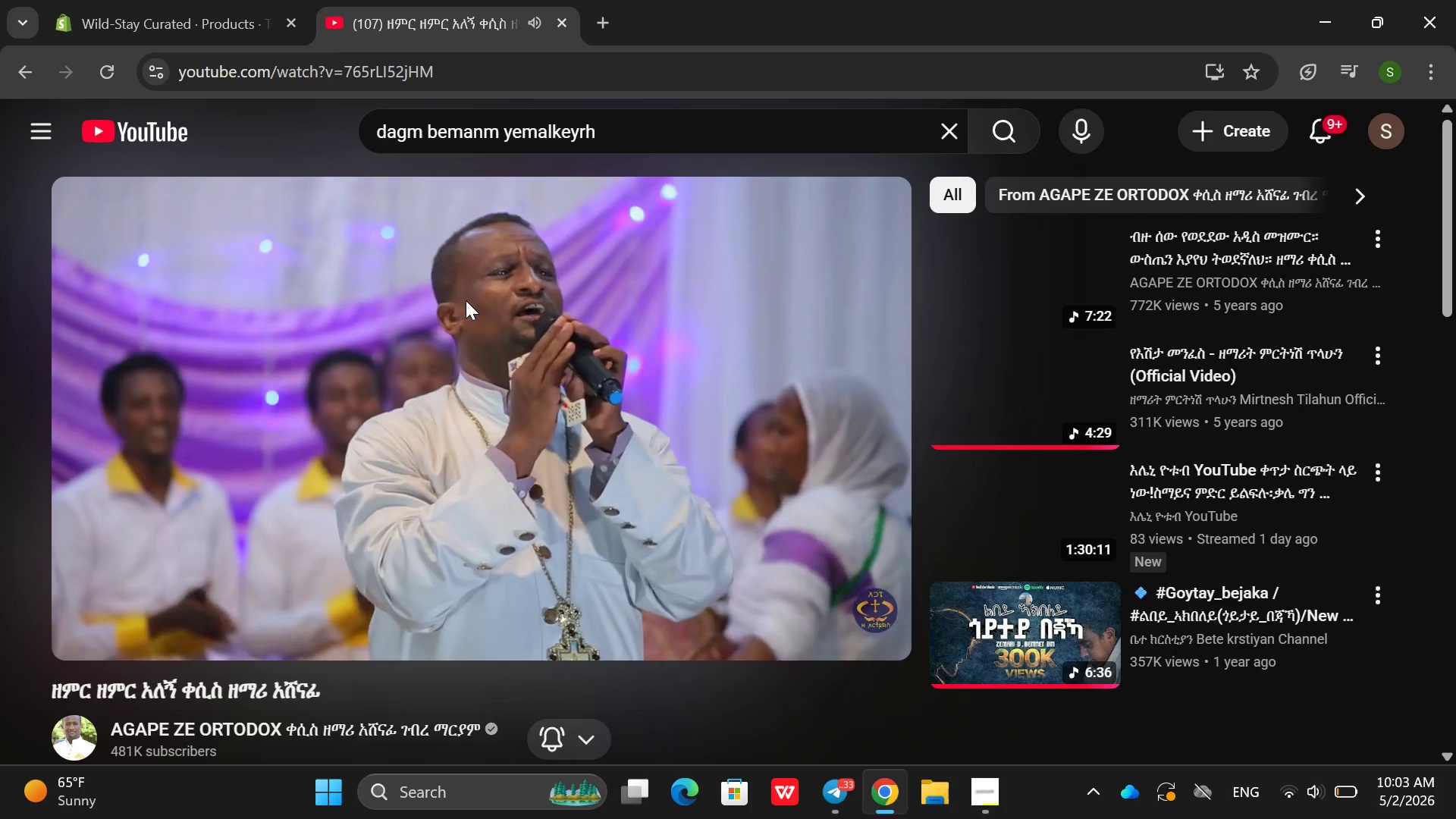 
left_click([466, 300])
 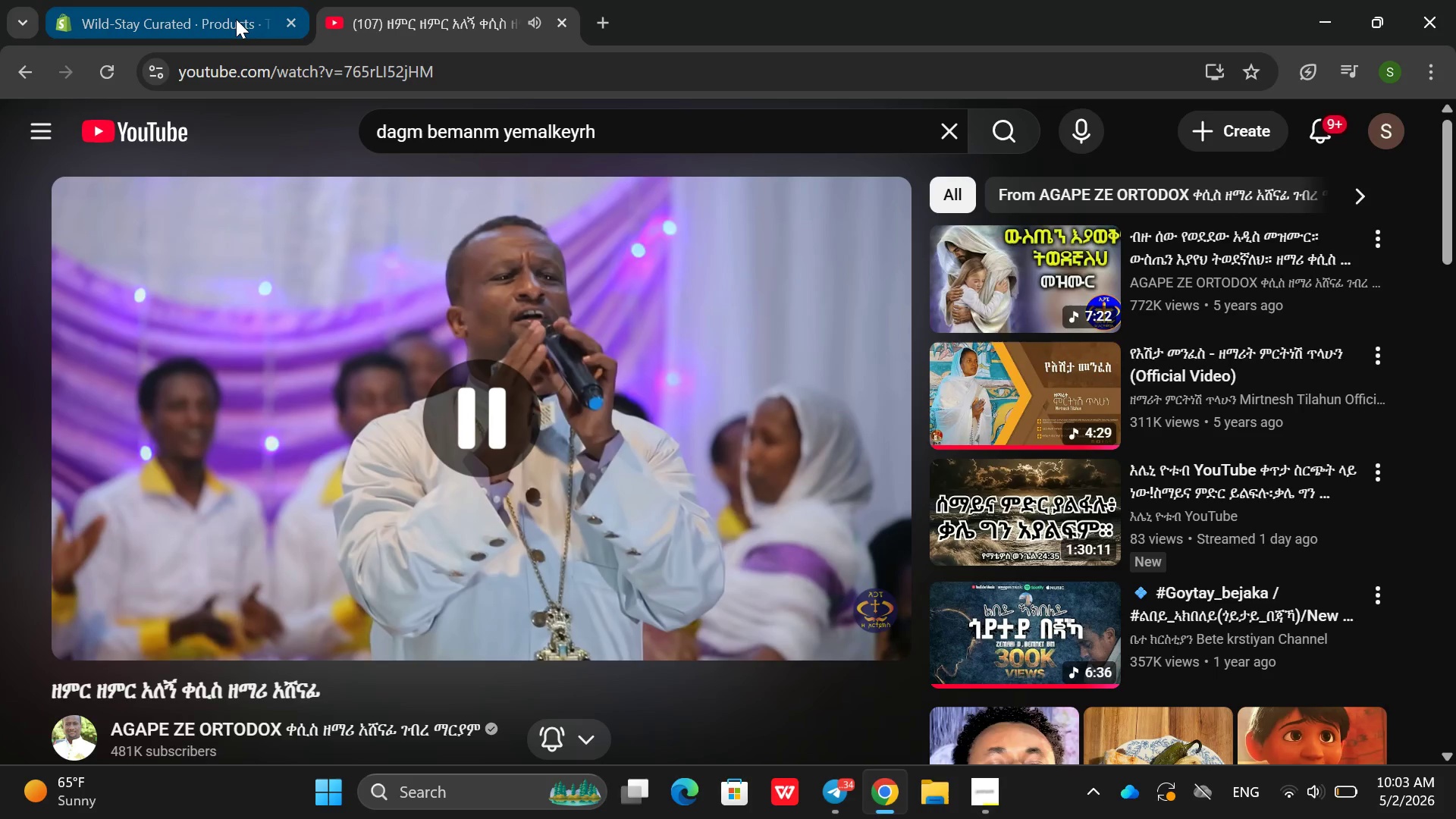 
left_click([236, 19])
 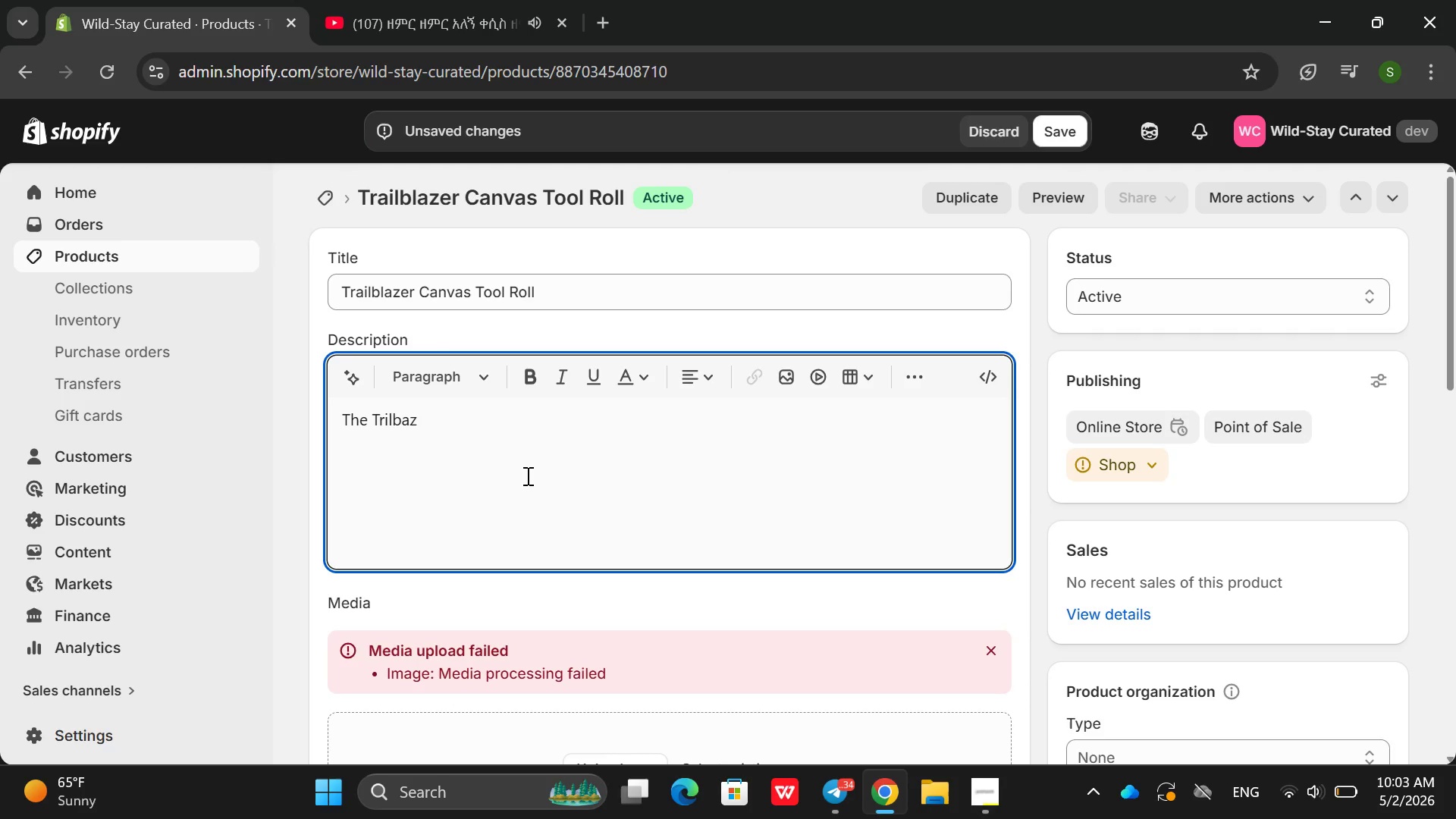 
key(Backspace)
key(Backspace)
type(lazer Cancas Tool Roll is not a kit with toosl)
key(Backspace)
key(Backspace)
type(ls- it's a durable )
key(Backspace)
type(, empty roll for youe)
key(Backspace)
type(r own gear. Made form)
key(Backspace)
key(Backspace)
key(Backspace)
type(rom heave)
key(Backspace)
type(y w)
key(Backspace)
key(Backspace)
type(wr)
key(Backspace)
type(eight wac)
key(Backspace)
type(xed )
 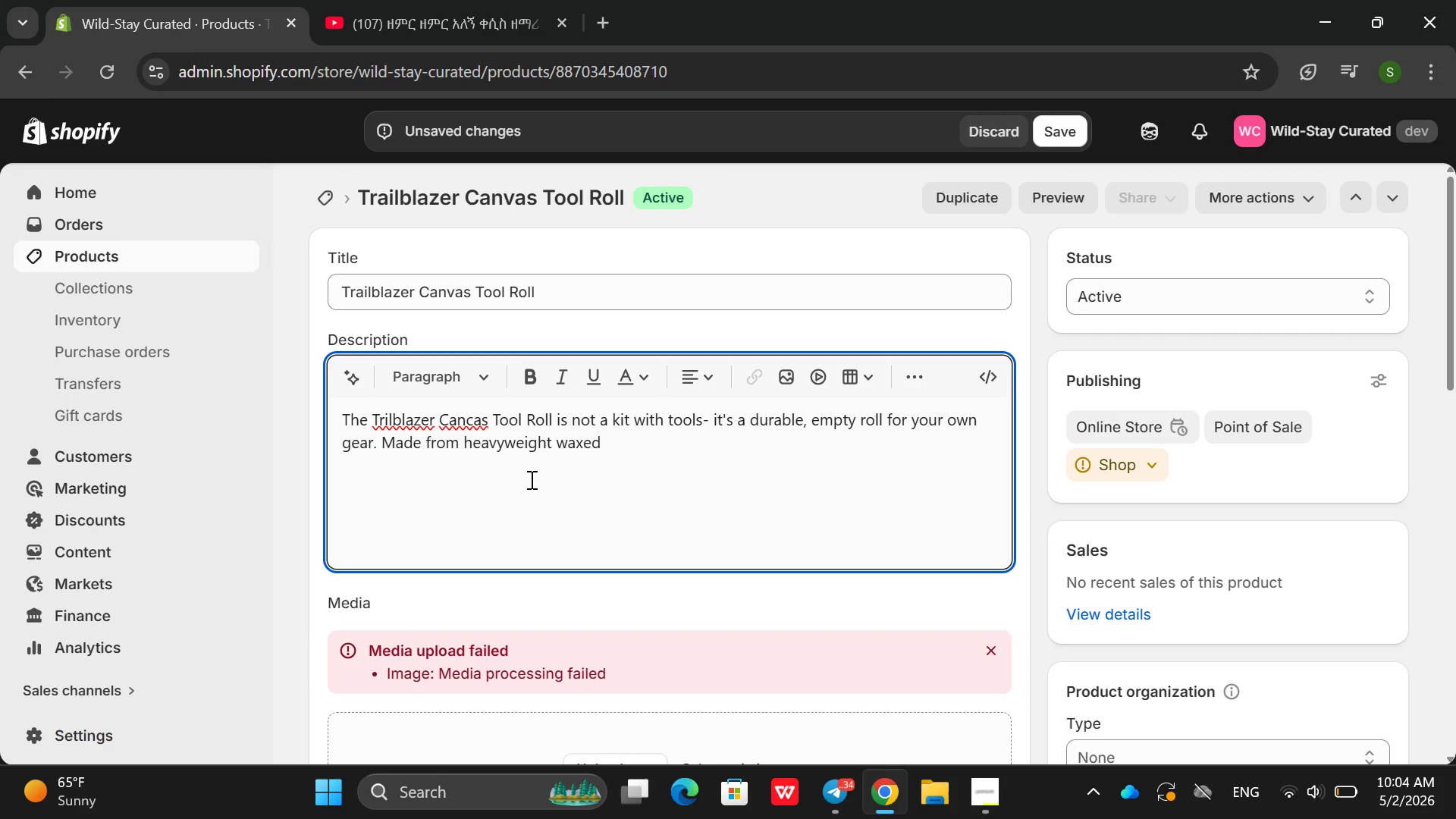 
wait(7.47)
 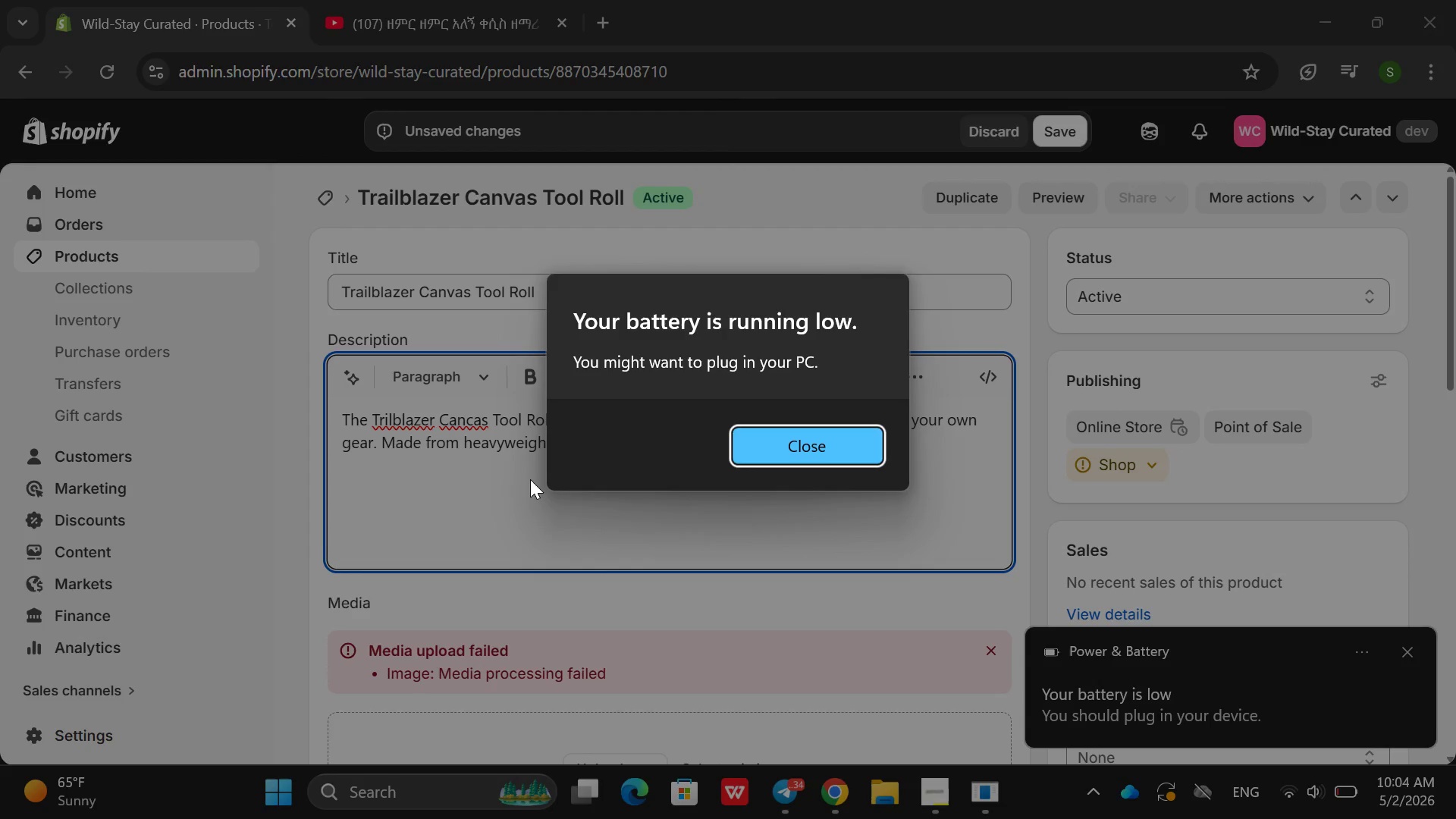 
left_click([0, 818])
 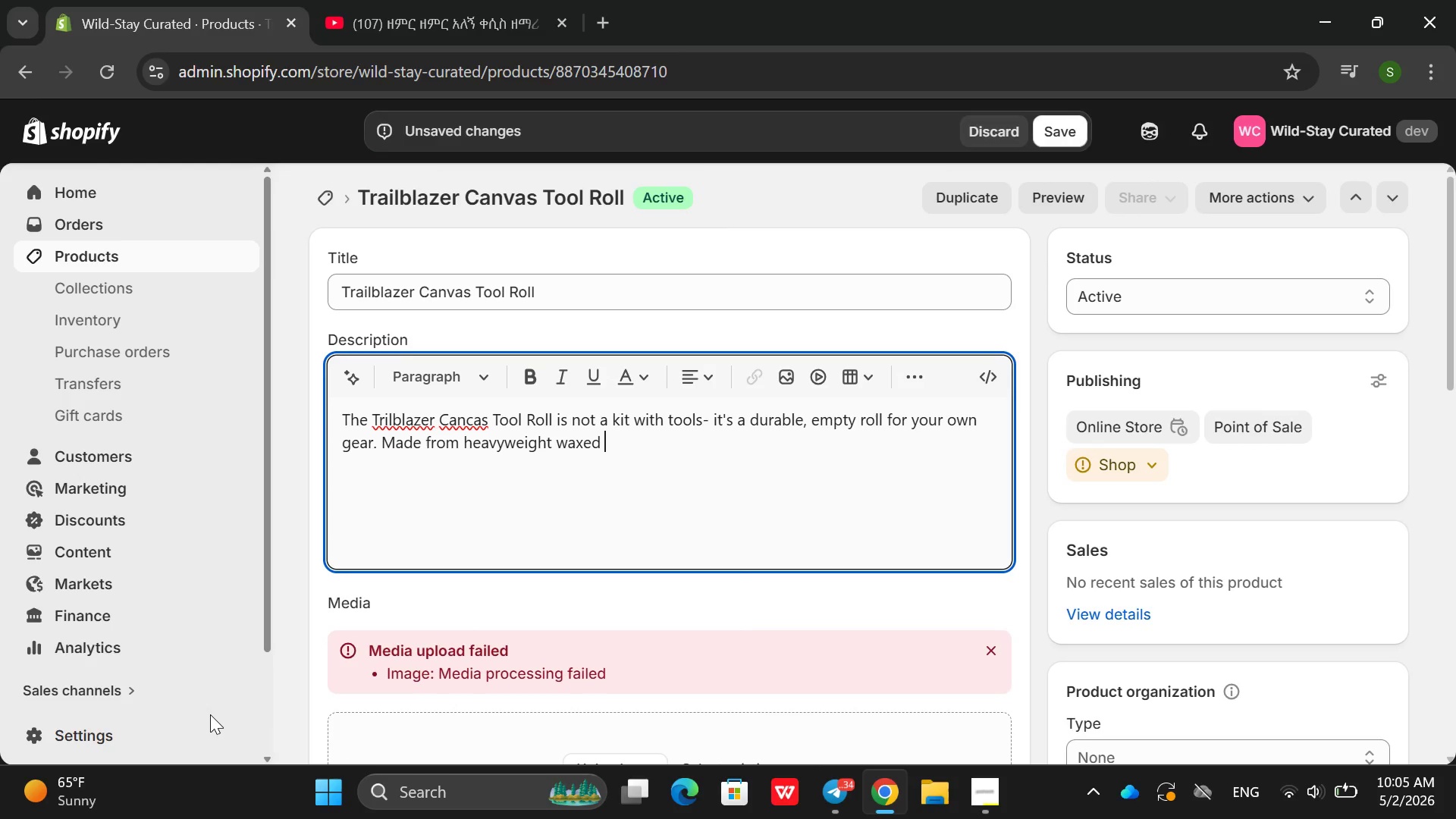 
wait(36.11)
 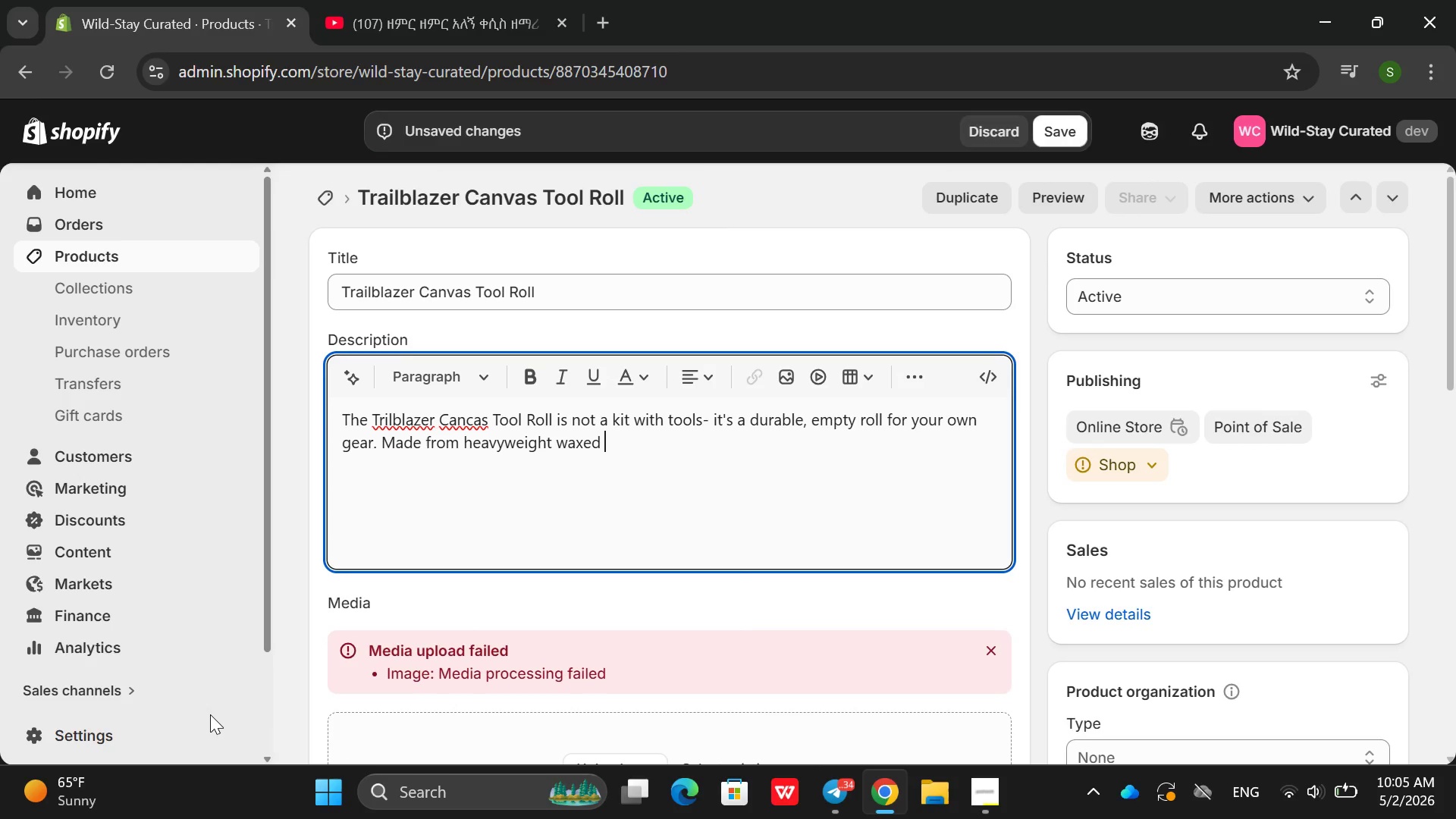 
type(canca)
key(Backspace)
type(va)
key(Backspace)
key(Backspace)
key(Backspace)
key(Backspace)
type(vas with leather atr)
key(Backspace)
key(Backspace)
key(Backspace)
type(straos and vee)
key(Backspace)
key(Backspace)
key(Backspace)
key(Backspace)
key(Backspace)
key(Backspace)
key(Backspace)
key(Backspace)
key(Backspace)
key(Backspace)
type(os)
key(Backspace)
key(Backspace)
type(ps and bras rivets )
key(Backspace)
type(. Rolls upp to )
key(Backspace)
key(Backspace)
key(Backspace)
key(Backspace)
key(Backspace)
type( to the sixz)
key(Backspace)
key(Backspace)
type(ze f lat)
key(Backspace)
type(rge burrist)
key(Backspace)
key(Backspace)
type(t )
key(Backspace)
key(Backspace)
key(Backspace)
type(to . )
key(Backspace)
type(;open )
key(Backspace)
type(s to st)
key(Backspace)
key(Backspace)
type(12 pol)
key(Backspace)
type(ckets of a)
key(Backspace)
type(various sic)
key(Backspace)
type(zed)
key(Backspace)
type(s .THe )
key(Backspace)
key(Backspace)
type(he )
key(Backspace)
key(Backspace)
key(Backspace)
key(Backspace)
type(he standaf )
key(Backspace)
key(Backspace)
type(d Edition Includes only )
 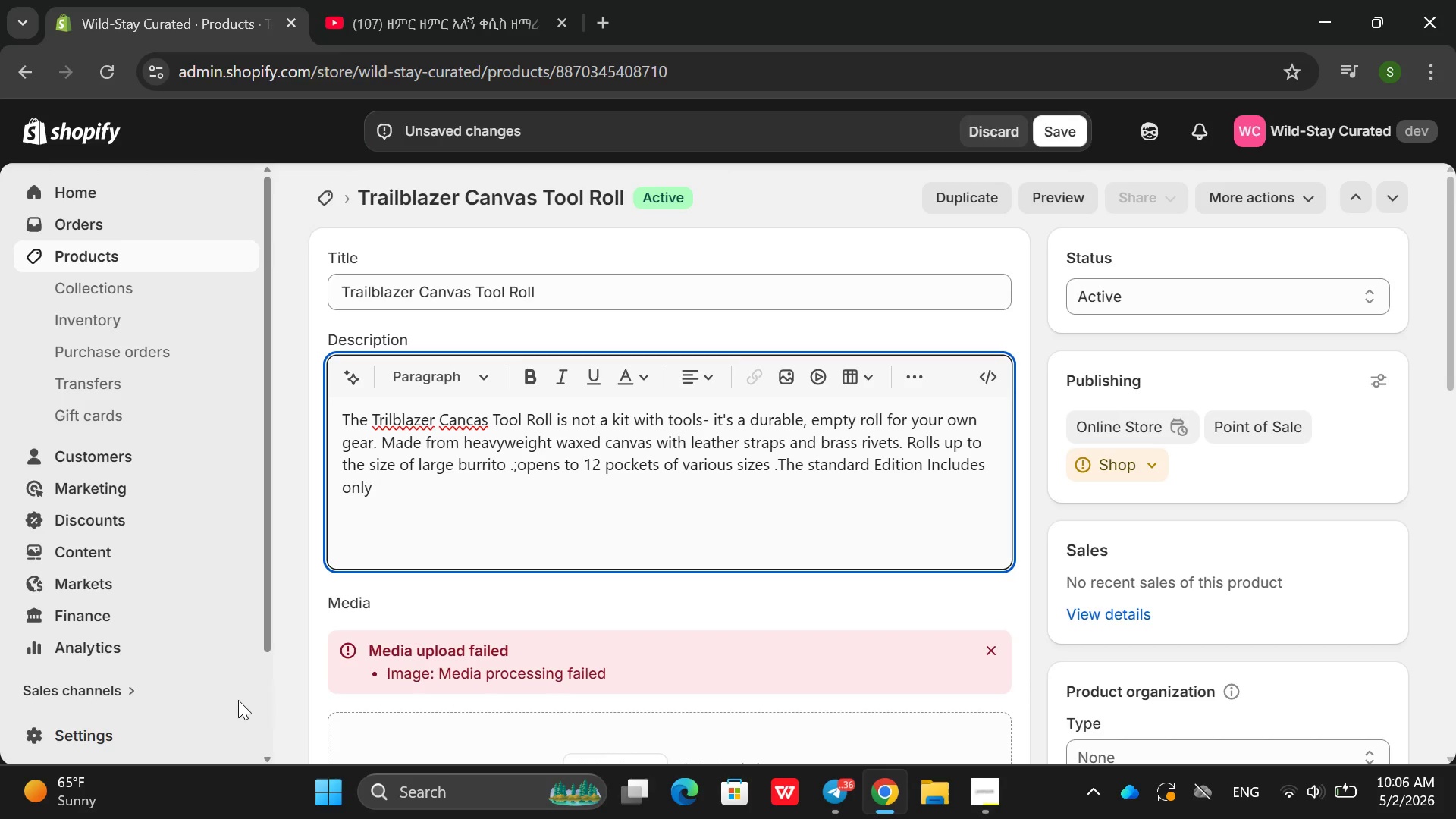 
type(the roll , weh)
key(Backspace)
key(Backspace)
type(heter)
key(Backspace)
key(Backspace)
type(her your )
key(Backspace)
key(Backspace)
type( carry wrenches ,)
key(Backspace)
type(,craveing )
key(Backspace)
key(Backspace)
key(Backspace)
key(Backspace)
key(Backspace)
type(ing wrenches )
 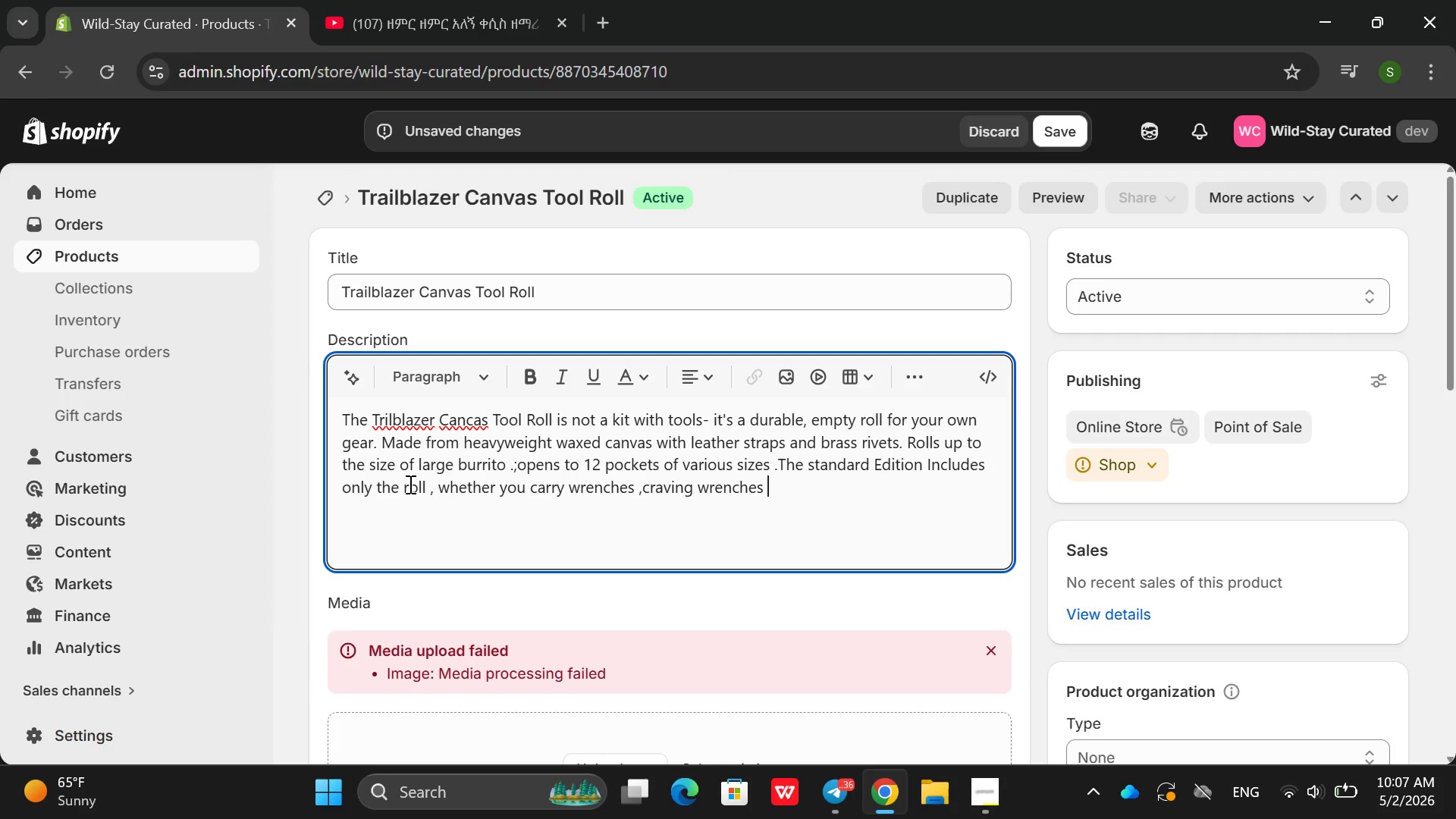 
wait(6.12)
 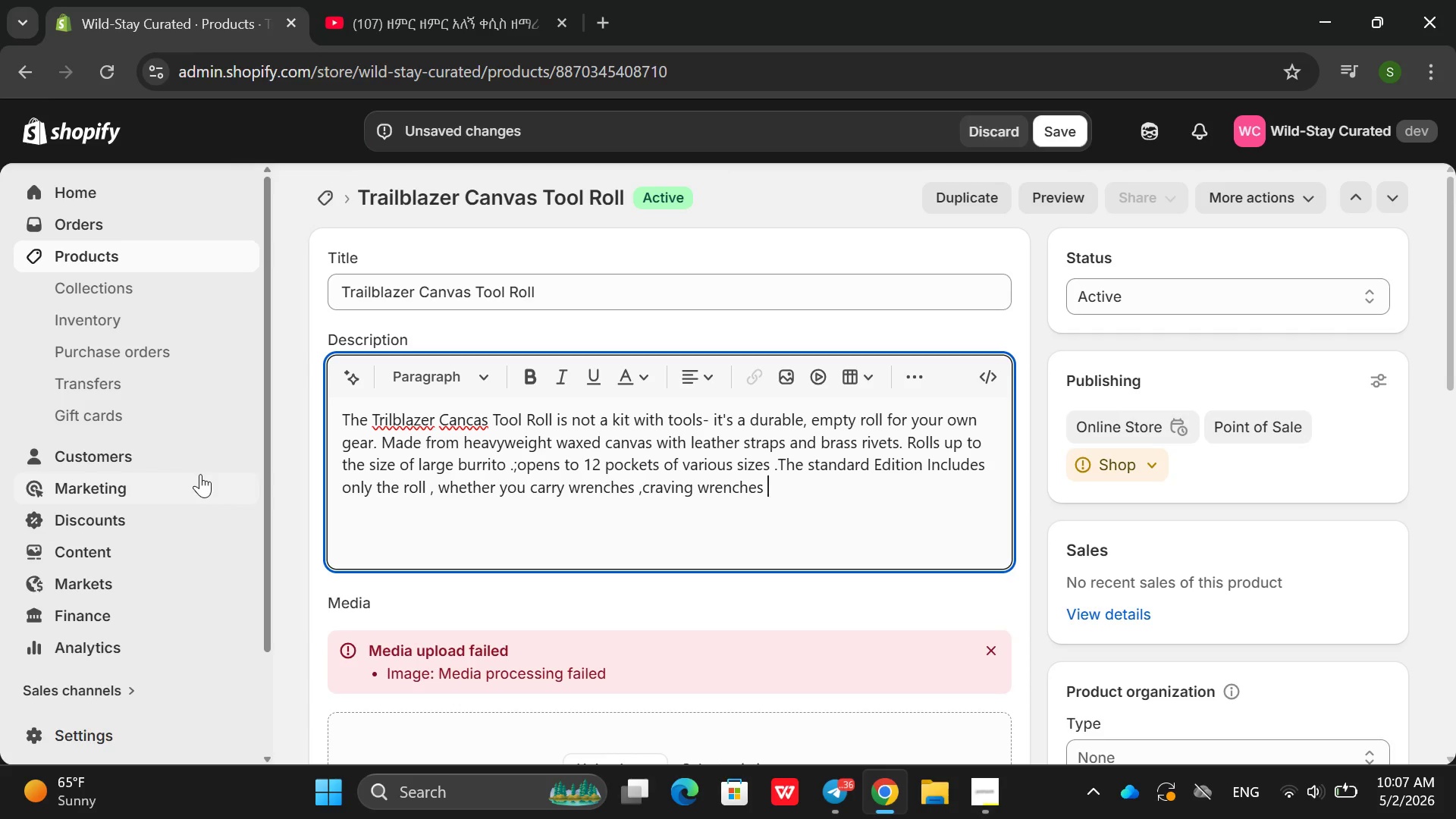 
key(Backspace)
key(Backspace)
key(Backspace)
key(Backspace)
key(Backspace)
key(Backspace)
key(Backspace)
key(Backspace)
key(Backspace)
type(knib)
key(Backspace)
type(ves )
key(Backspace)
type(, fire )
 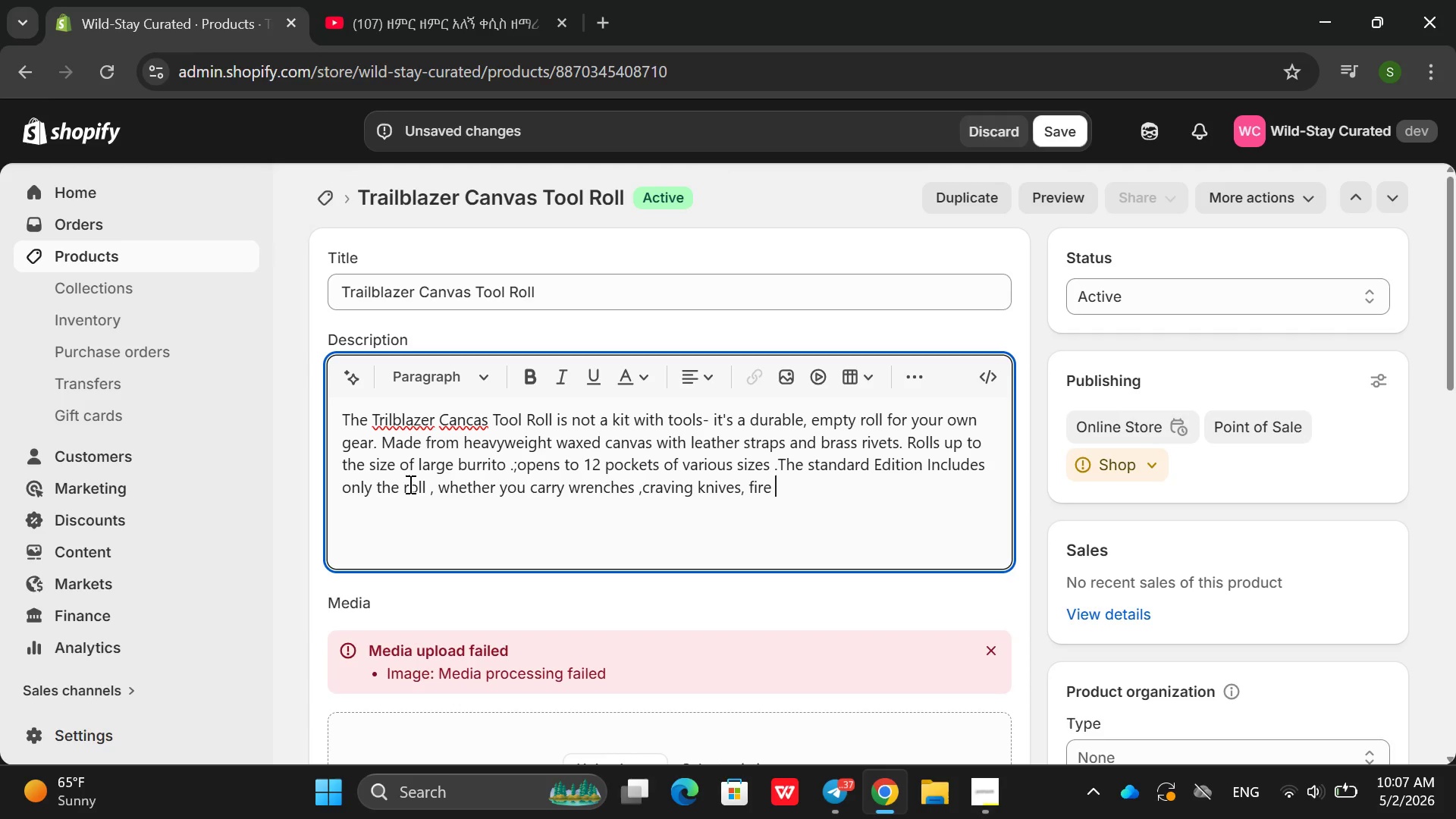 
type(starr)
key(Backspace)
type(ters, fo)
key(Backspace)
type(irst aid or paintbri)
key(Backspace)
type(ushes -this t)
key(Backspace)
type(roll )
key(Backspace)
type(. whe)
key(Backspace)
key(Backspace)
type(heter)
key(Backspace)
type(h)
key(Backspace)
 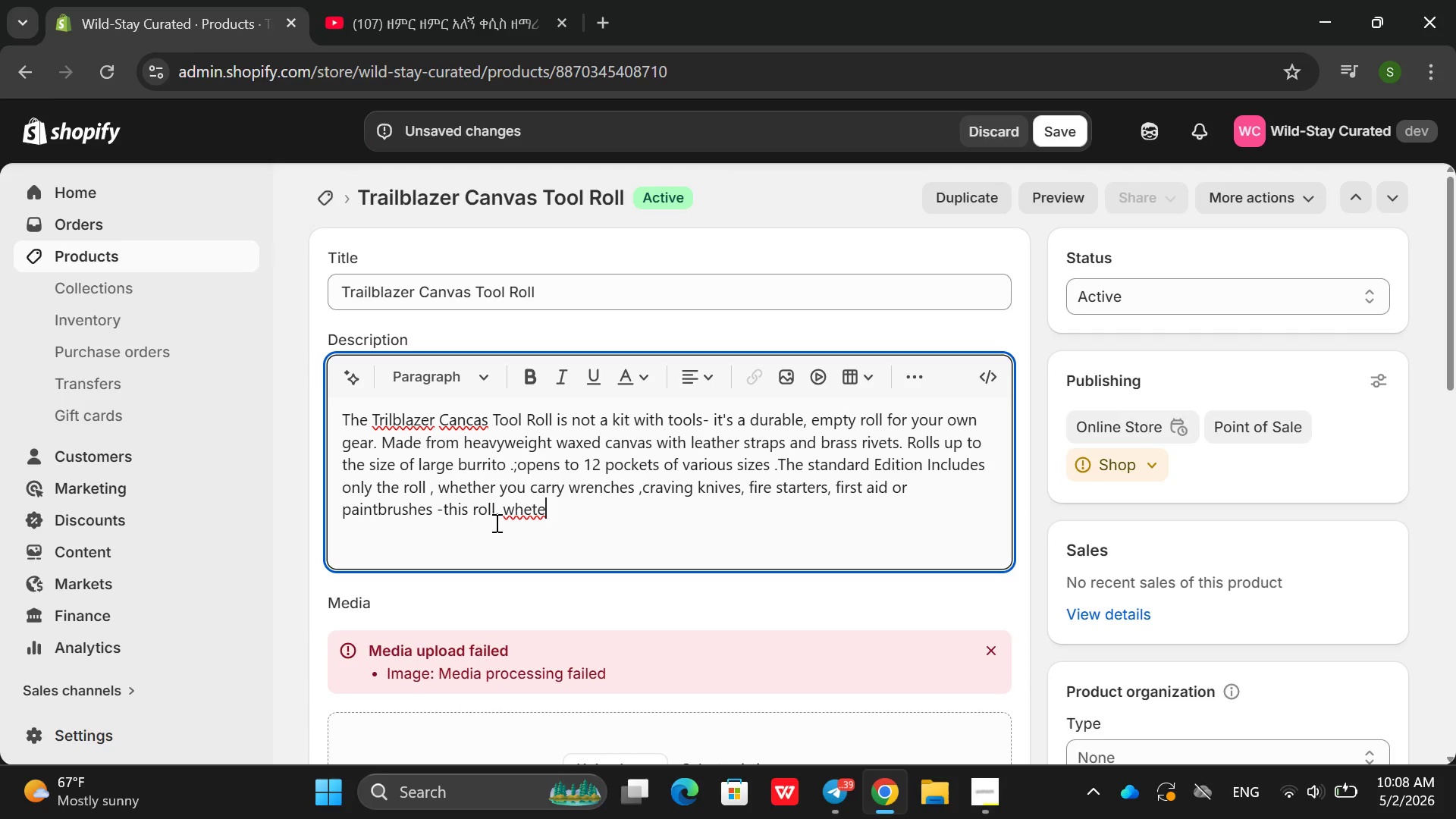 
wait(17.02)
 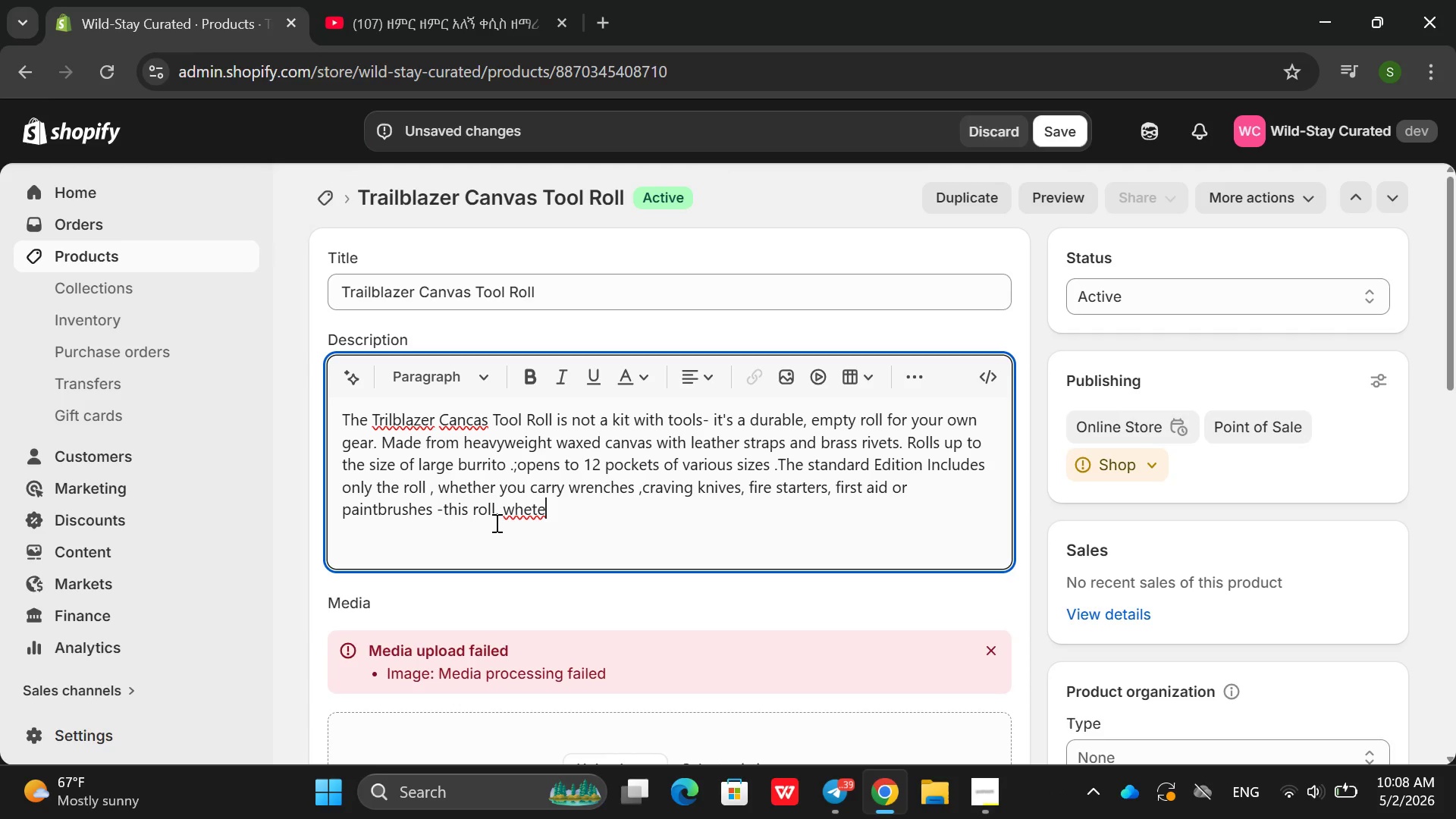 
key(Backspace)
type(her )
 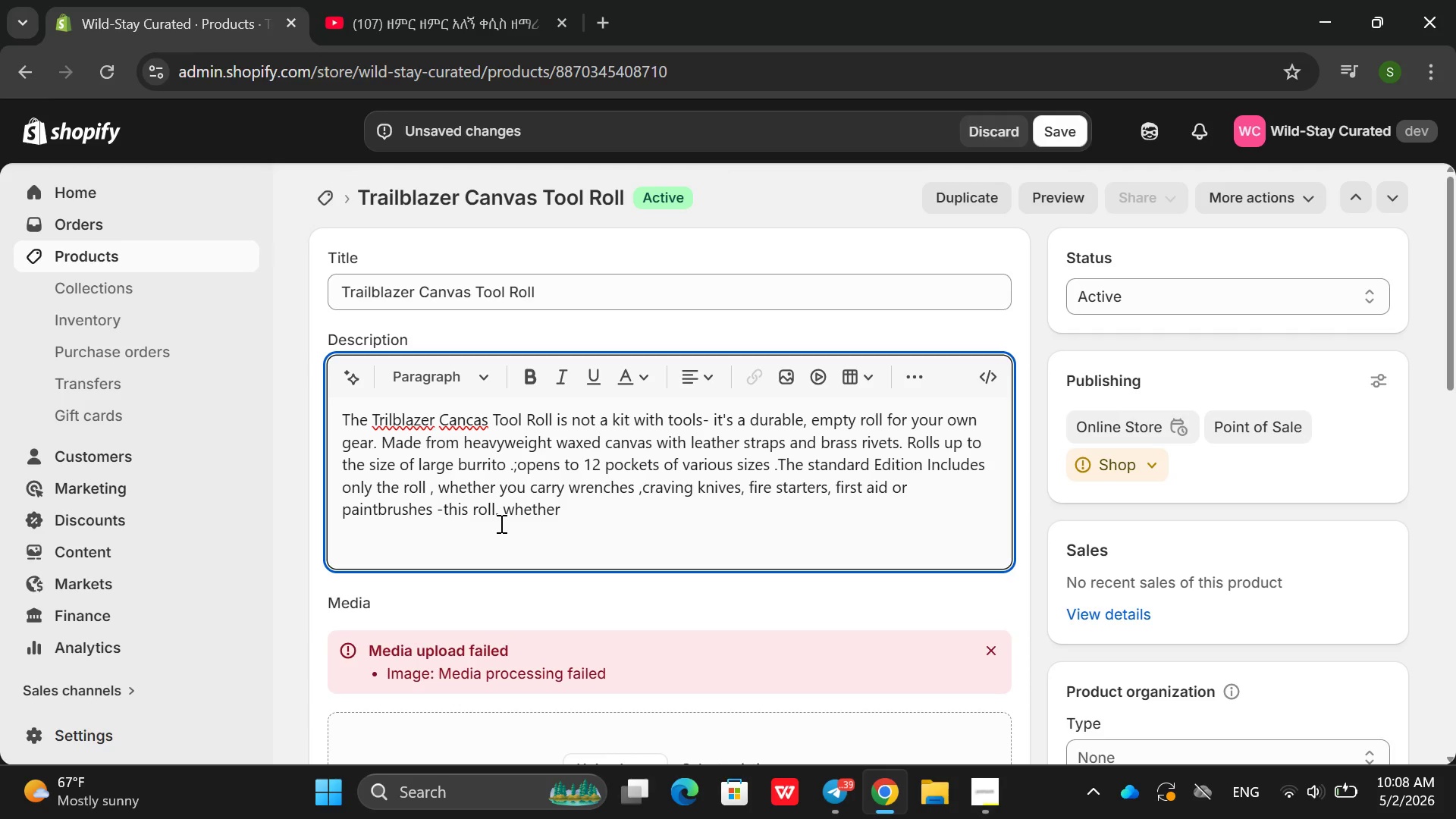 
type(you carry w)
 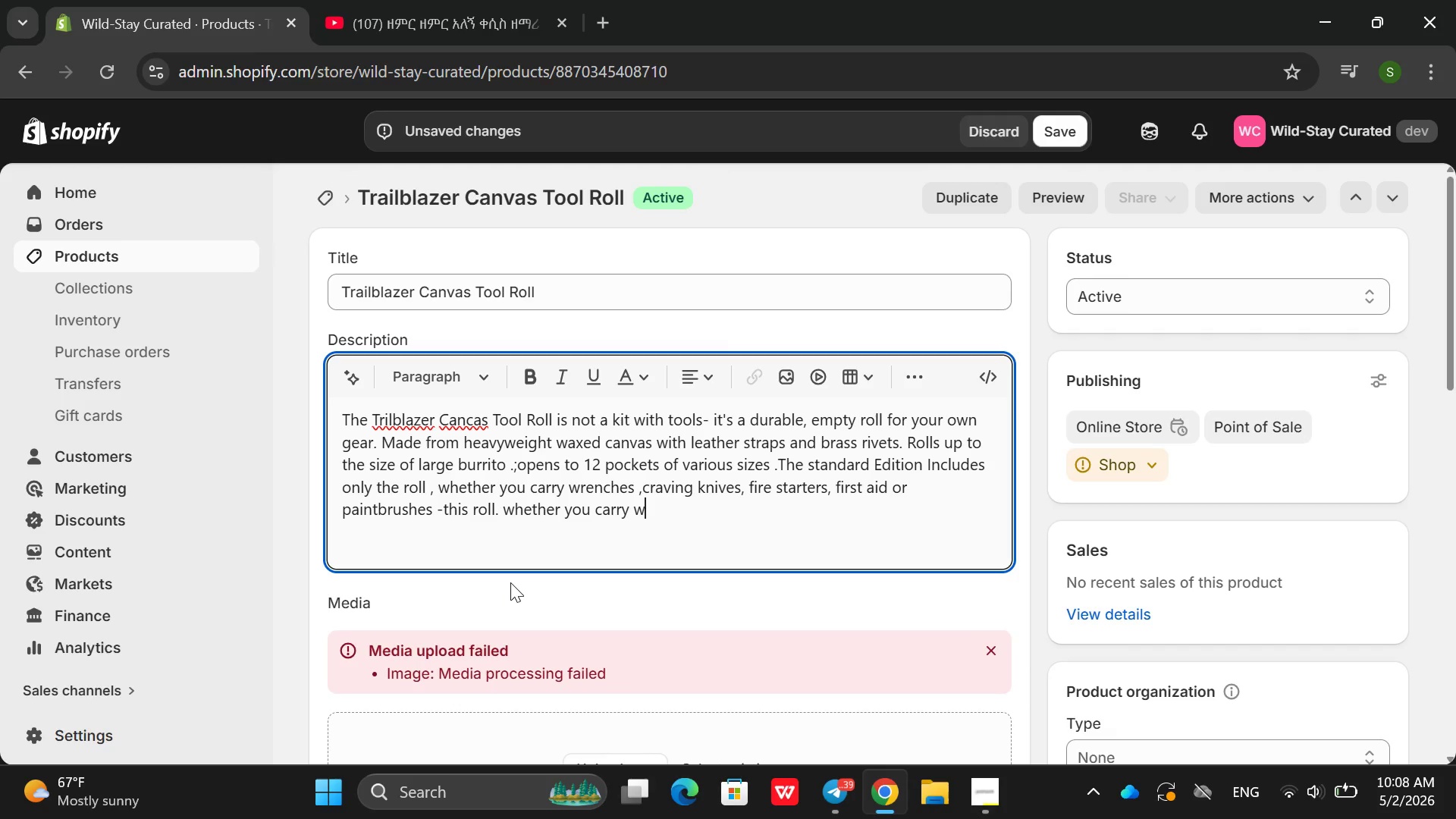 
wait(8.03)
 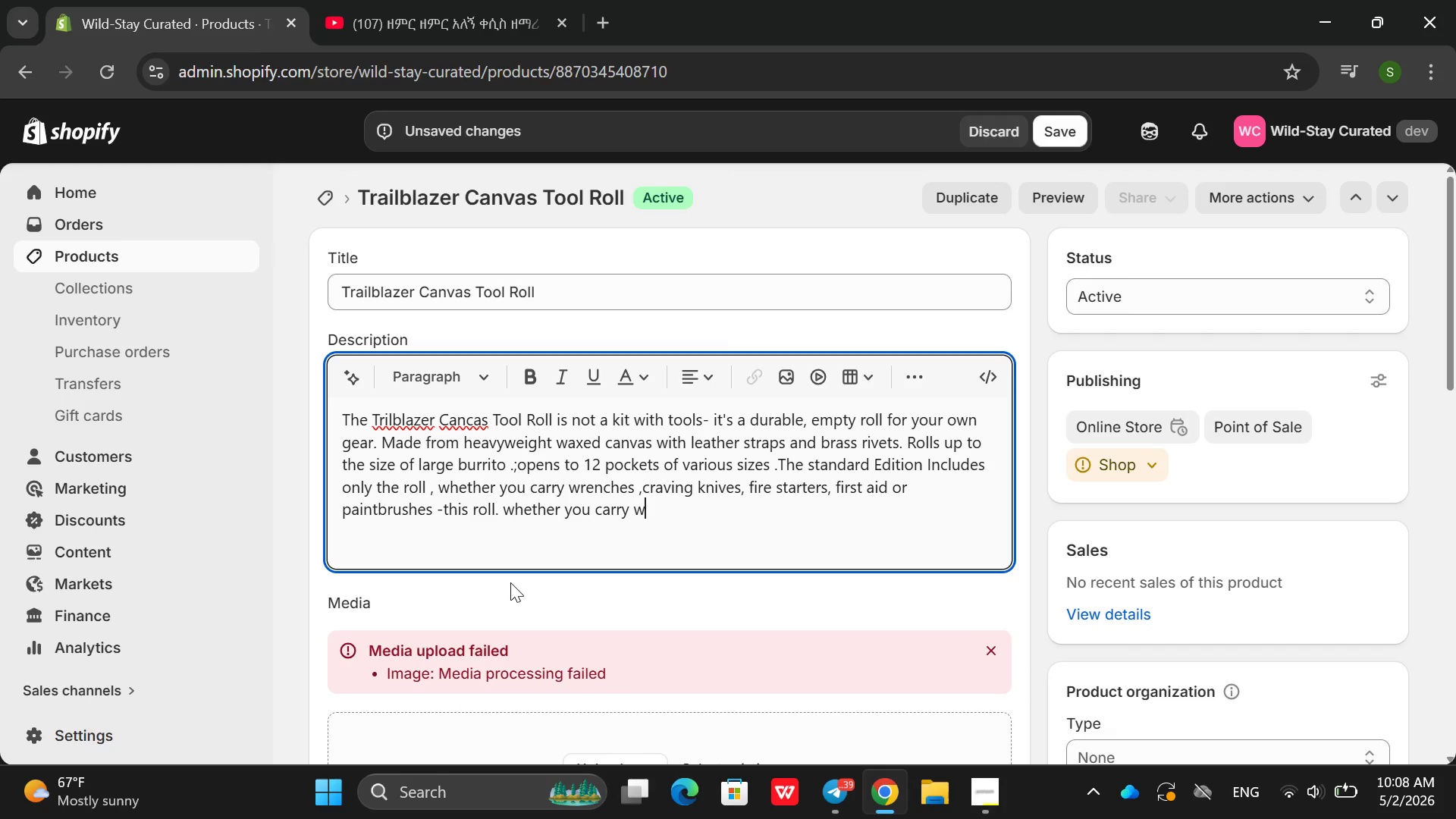 
type(renches , carving knives, Fire starters, first aai)
key(Backspace)
key(Backspace)
type(id)
 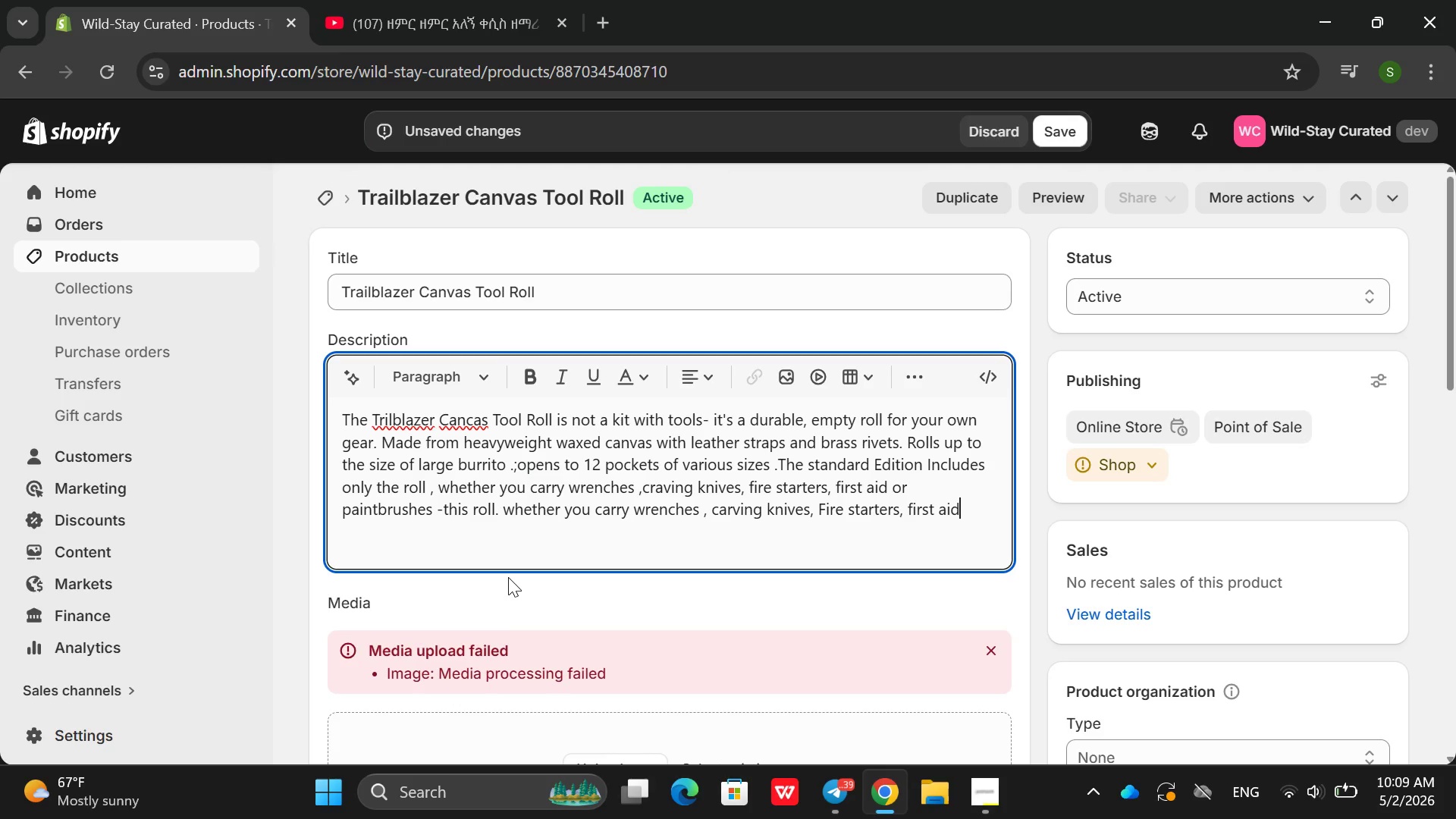 
wait(5.75)
 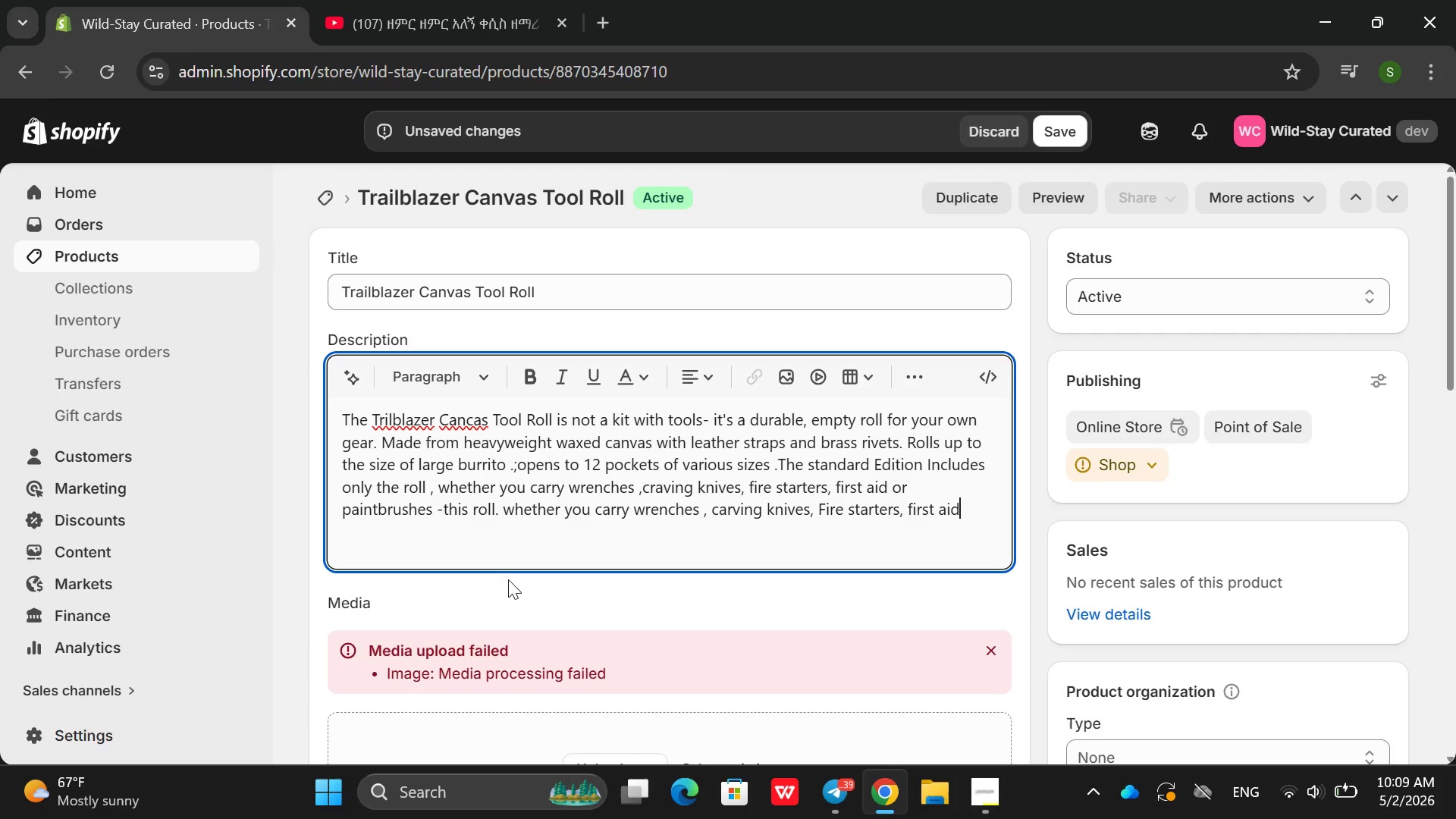 
type(or )
key(Backspace)
key(Backspace)
key(Backspace)
type( or paintbri)
key(Backspace)
type(usts )
key(Backspace)
key(Backspace)
key(Backspace)
key(Backspace)
key(Backspace)
key(Backspace)
type(rushes )
 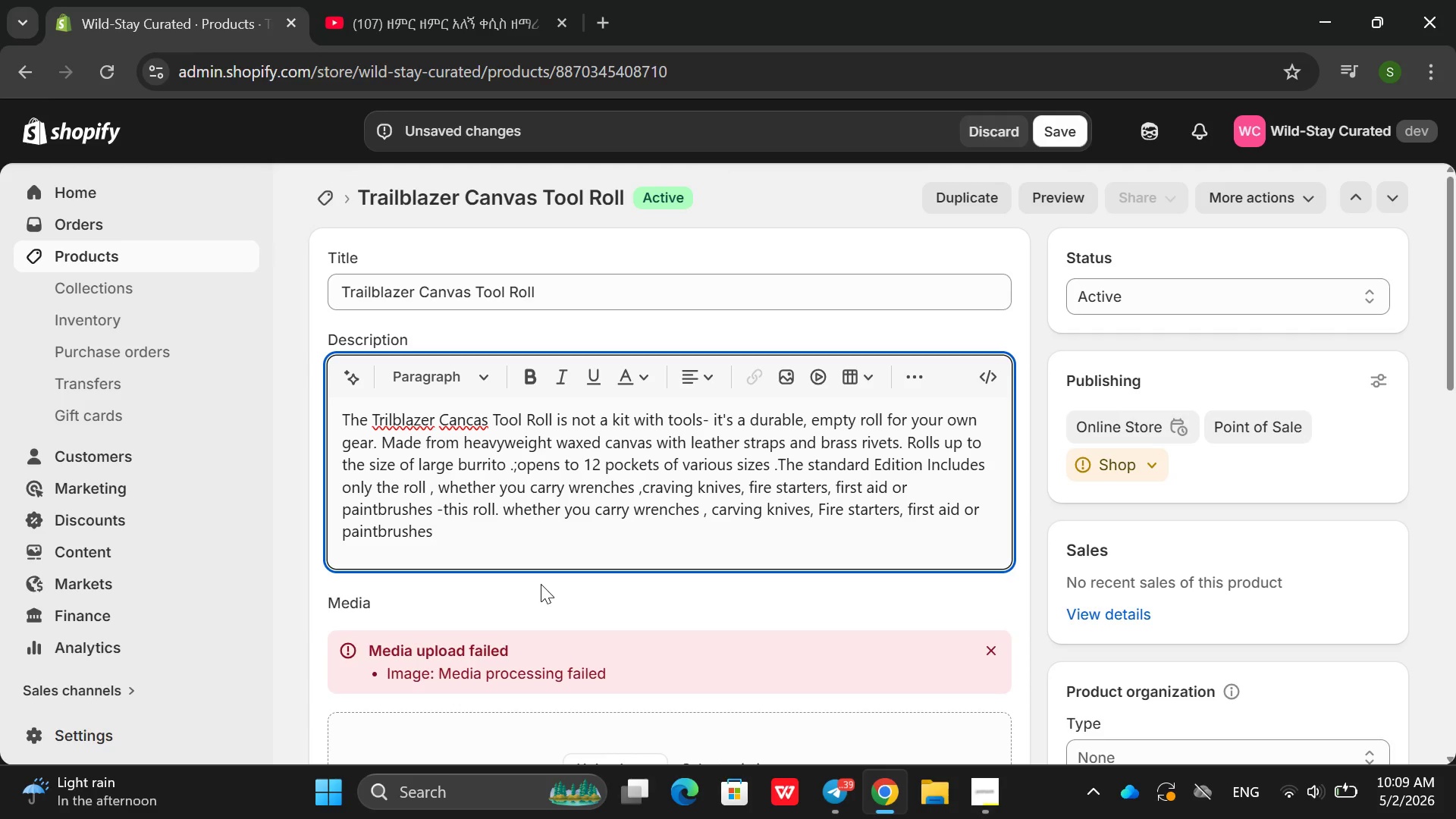 
key(Backspace)
type(-this roll orz)
key(Backspace)
type(ganizrs them beautifully )
key(Backspace)
type(. Water )
 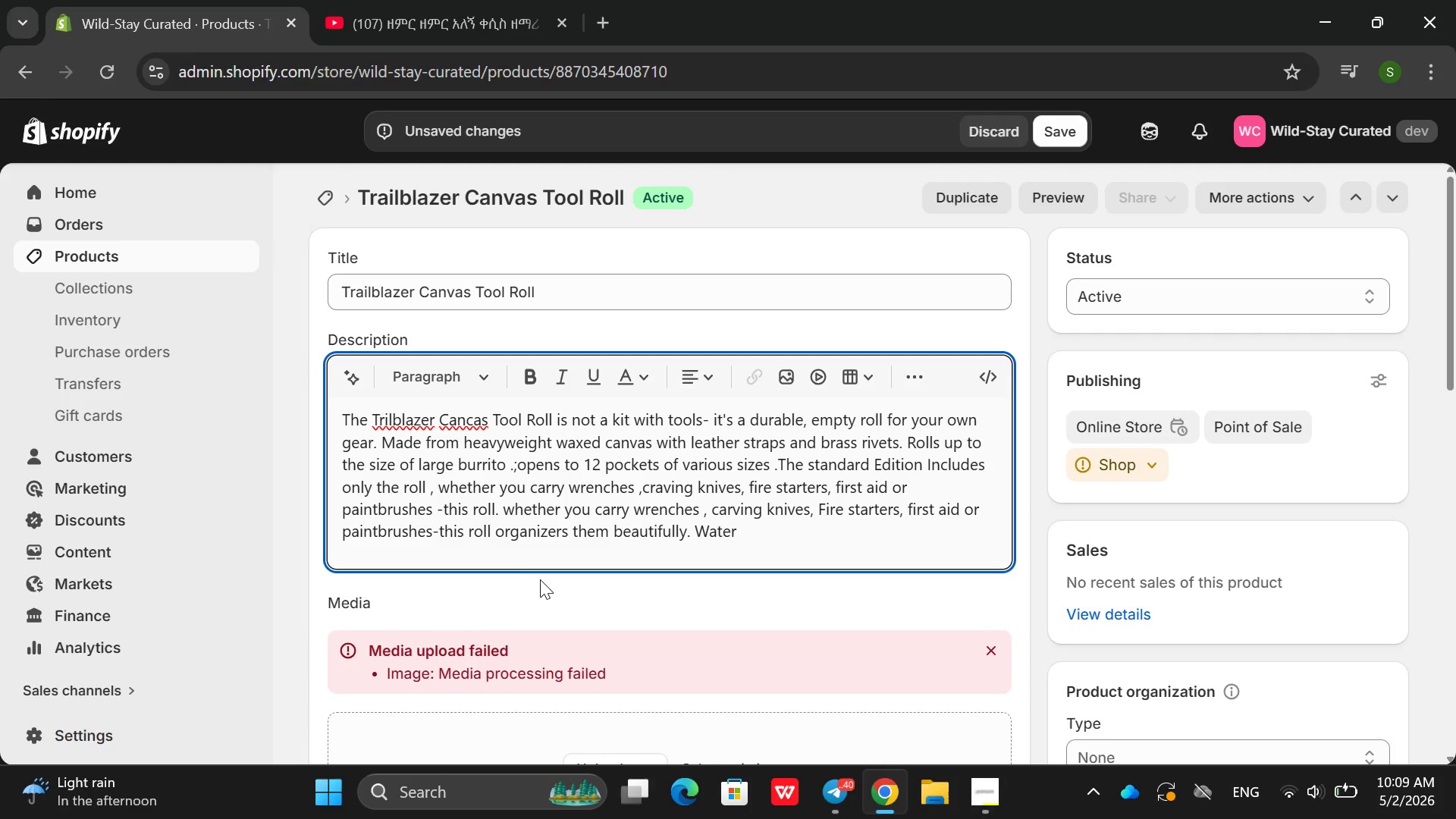 
left_click([522, 568])
 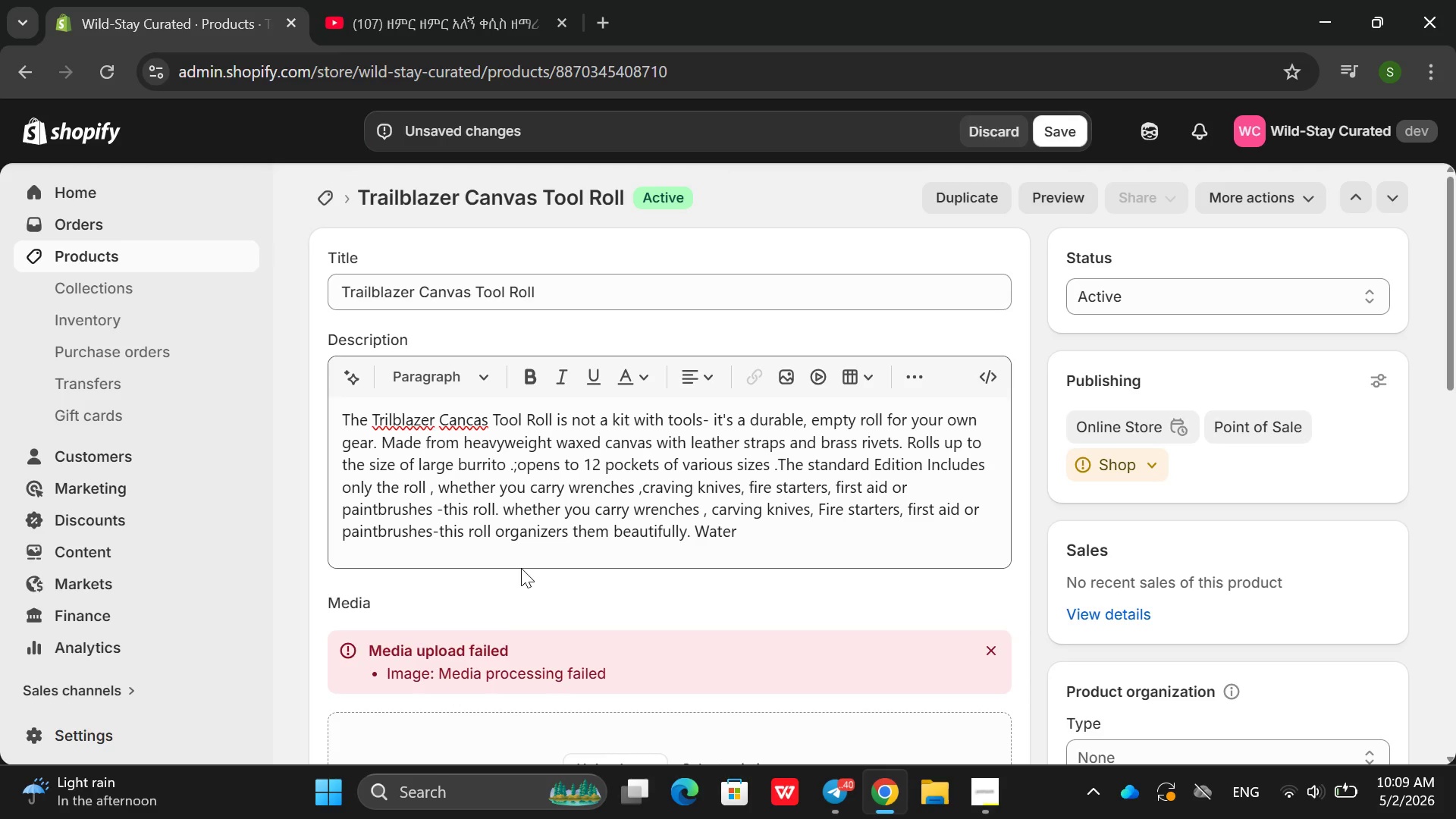 
key(Backspace)
type(-rest)
 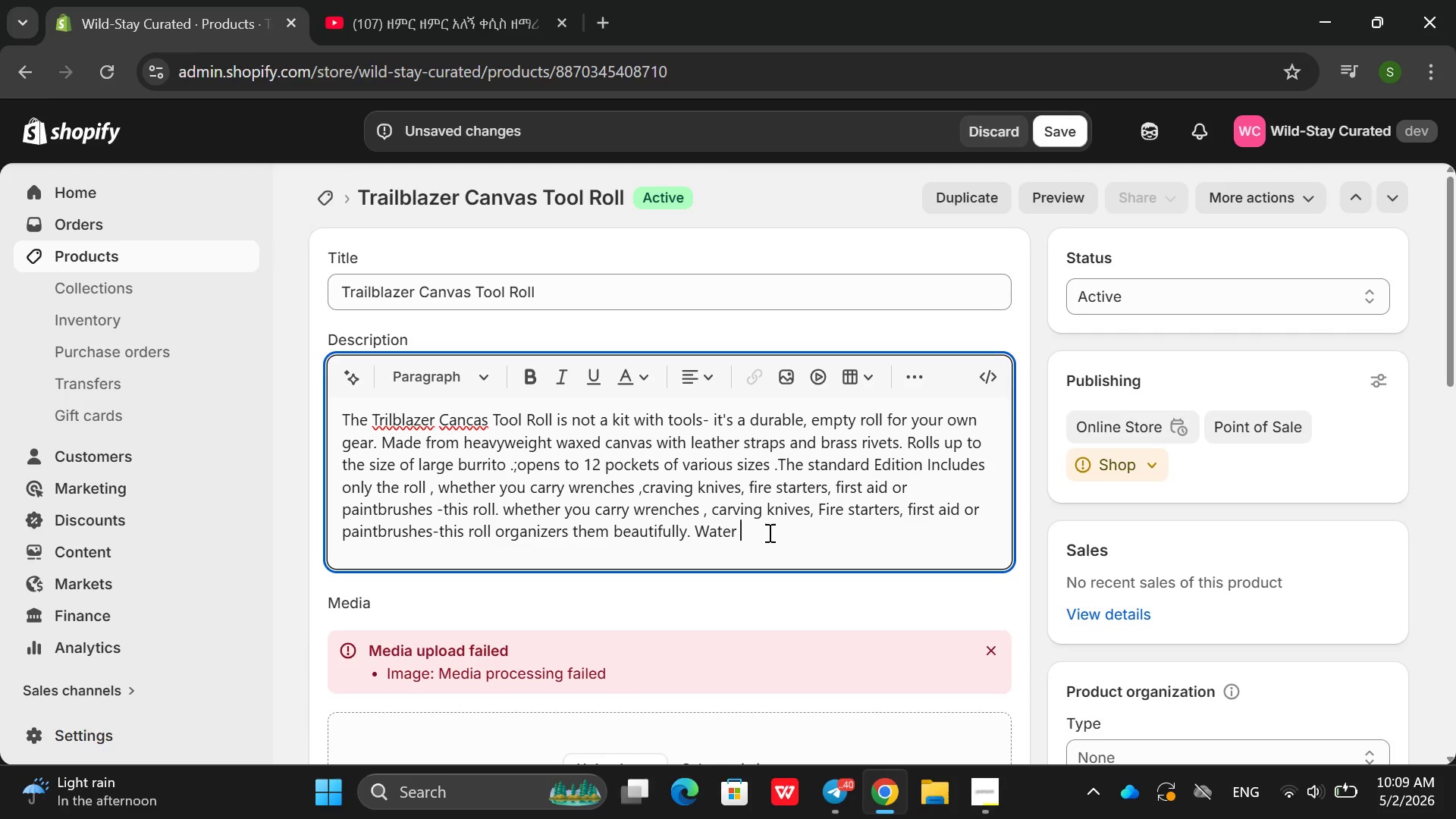 
key(Backspace)
type(-resiste)
key(Backspace)
type(ant canvas)
key(Backspace)
type(s )
key(Backspace)
type(, reinforcesd)
key(Backspace)
type(d)
key(Backspace)
key(Backspace)
type(d, )
 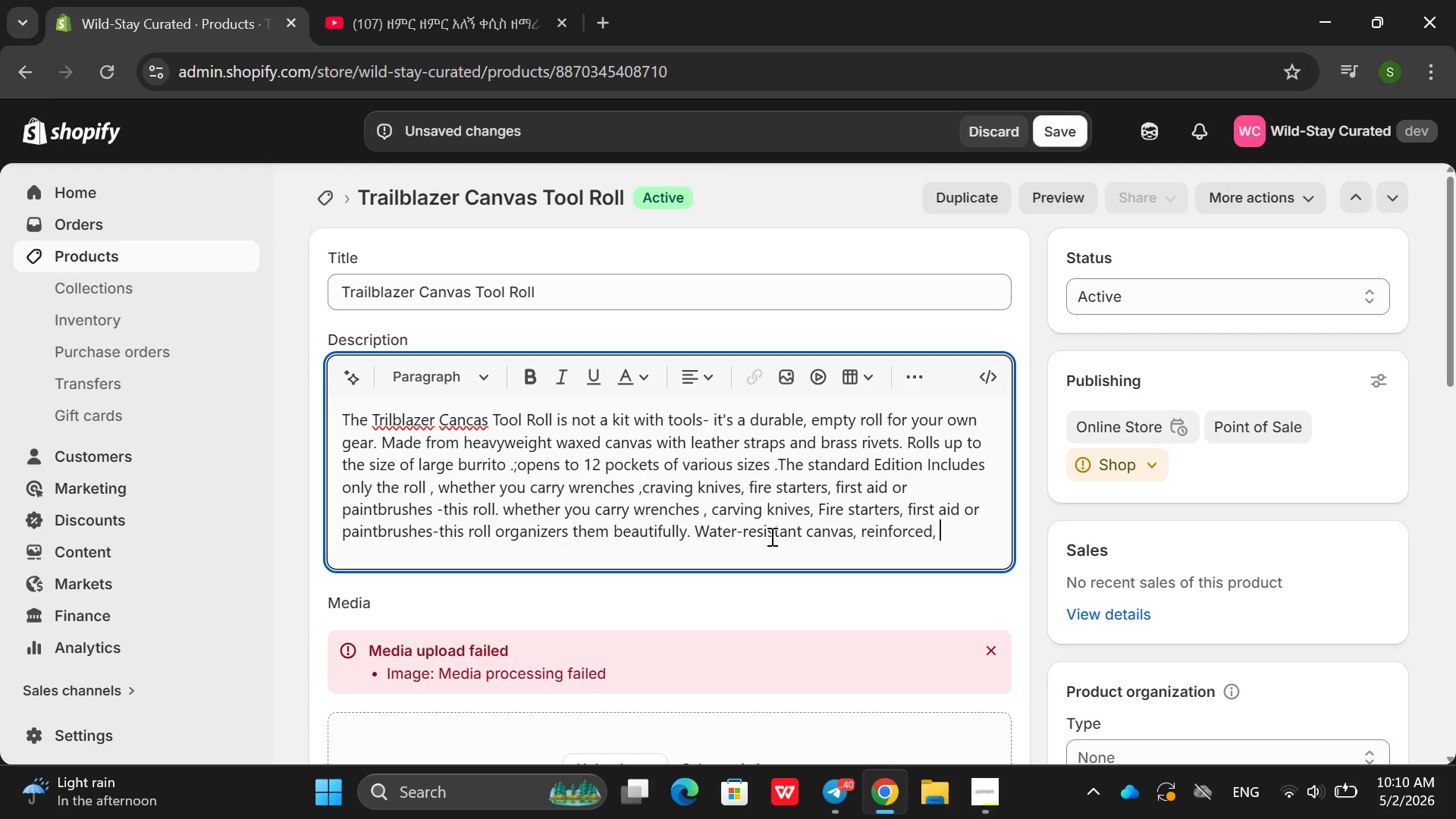 
key(Backspace)
type( )
key(Backspace)
key(Backspace)
type( stiching, soild)
key(Backspace)
key(Backspace)
key(Backspace)
key(Backspace)
key(Backspace)
key(Backspace)
key(Backspace)
key(Backspace)
key(Backspace)
key(Backspace)
key(Backspace)
key(Backspace)
type(tching )
key(Backspace)
type(, solid brasss )
key(Backspace)
key(Backspace)
type( buckes)
key(Backspace)
key(Backspace)
key(Backspace)
type(klers )
key(Backspace)
type(, Toss it in your trunk, sta)
key(Backspace)
type(raos)
key(Backspace)
key(Backspace)
type(p it to a mot)
key(Backspace)
type(or)
 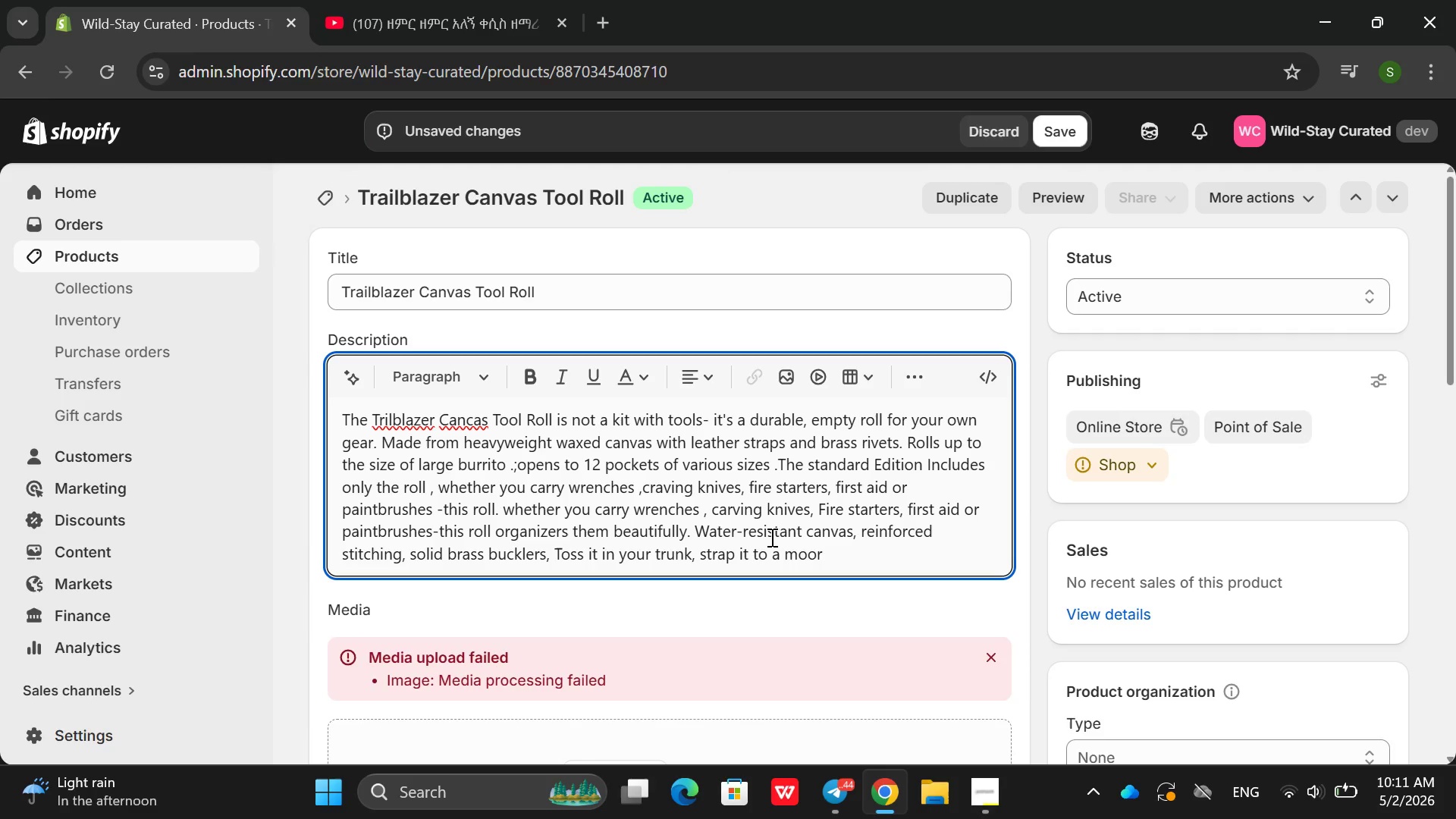 
wait(6.51)
 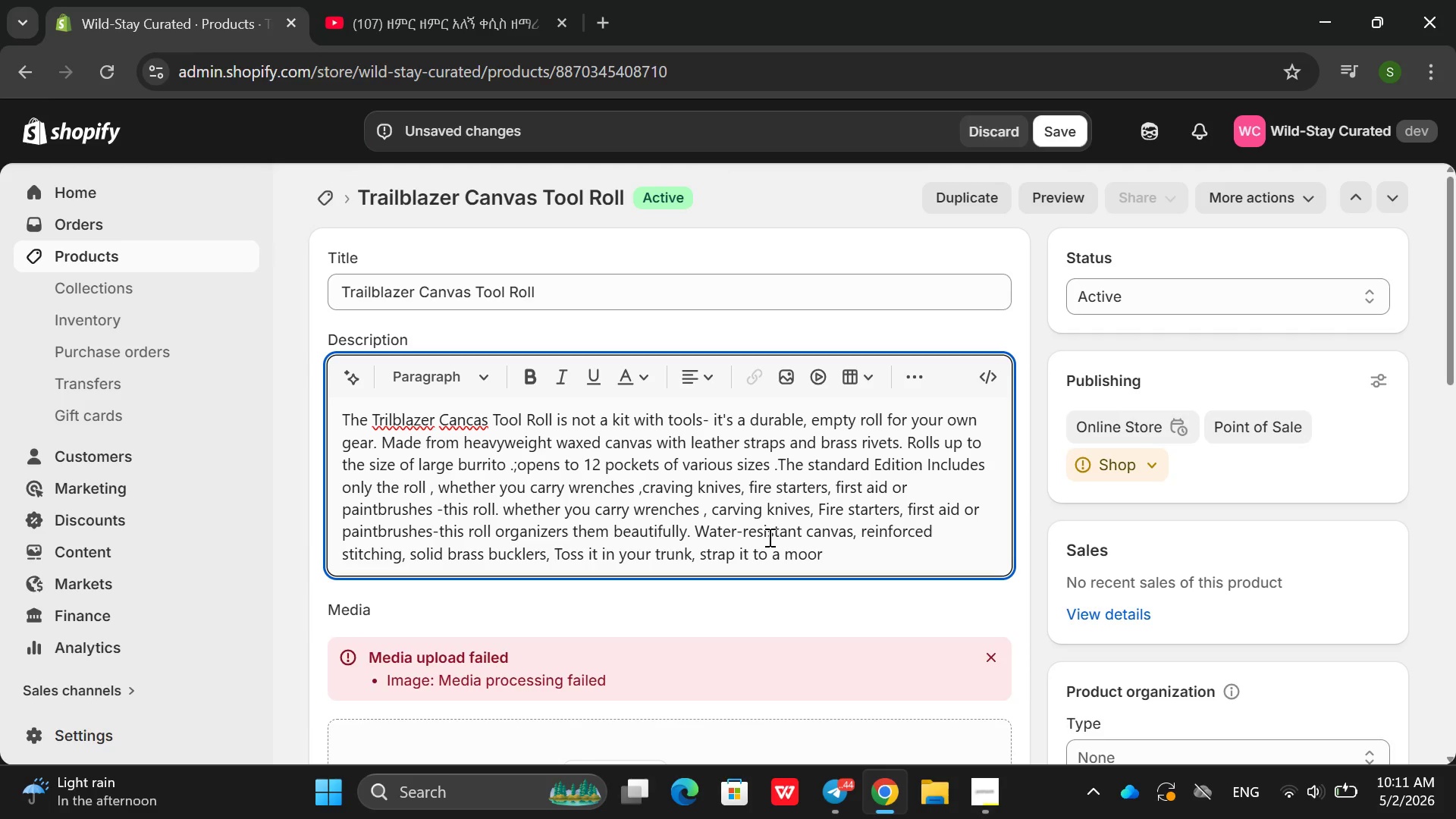 
key(Backspace)
key(Backspace)
type(tor)
 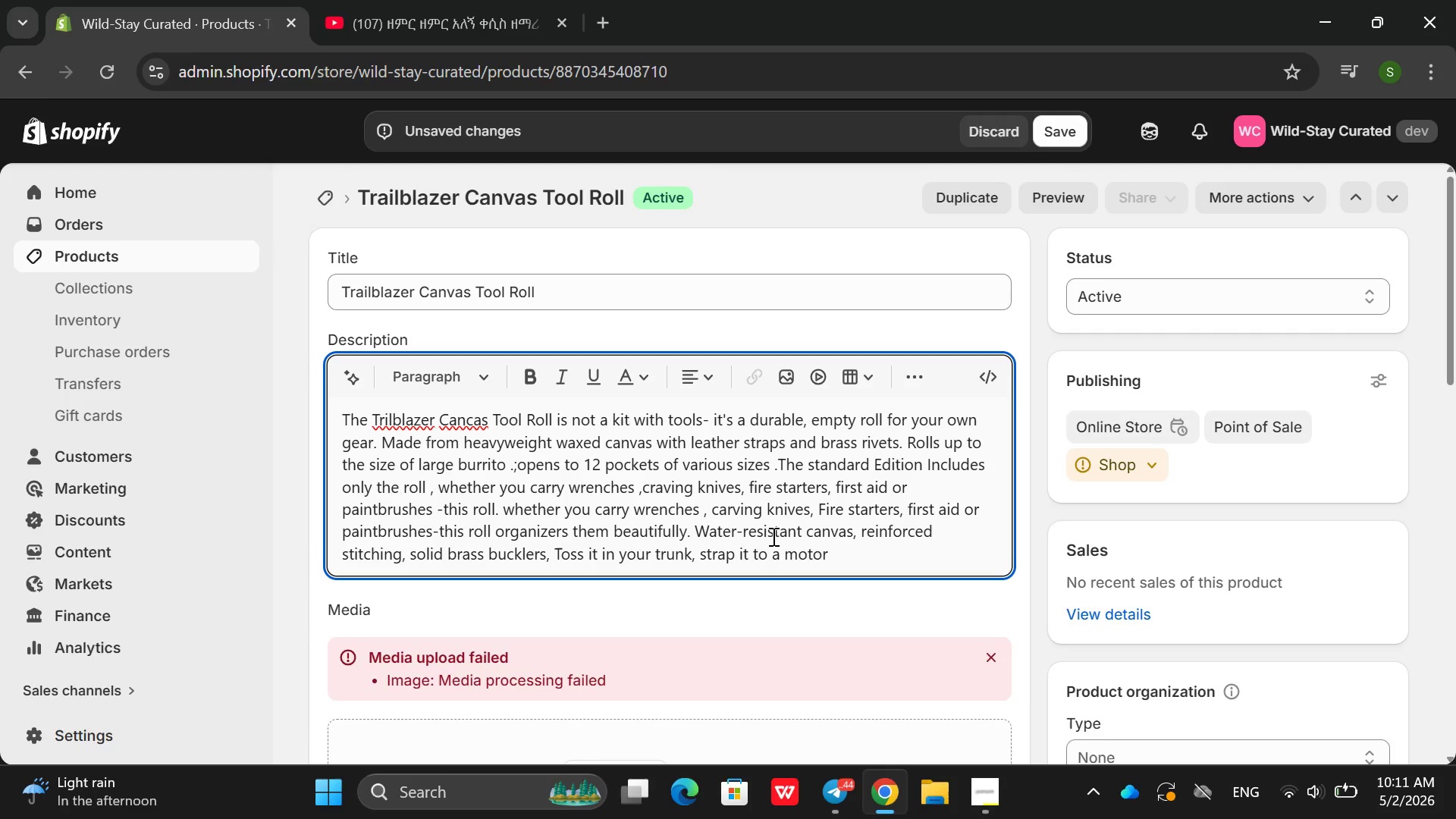 
type(cycle, or hanging)
key(Backspace)
key(Backspace)
key(Backspace)
type( it on a van wall w)
key(Backspace)
type(, when unrolled, it lays flar)
key(Backspace)
type(t and keeps tools visible. ME)
 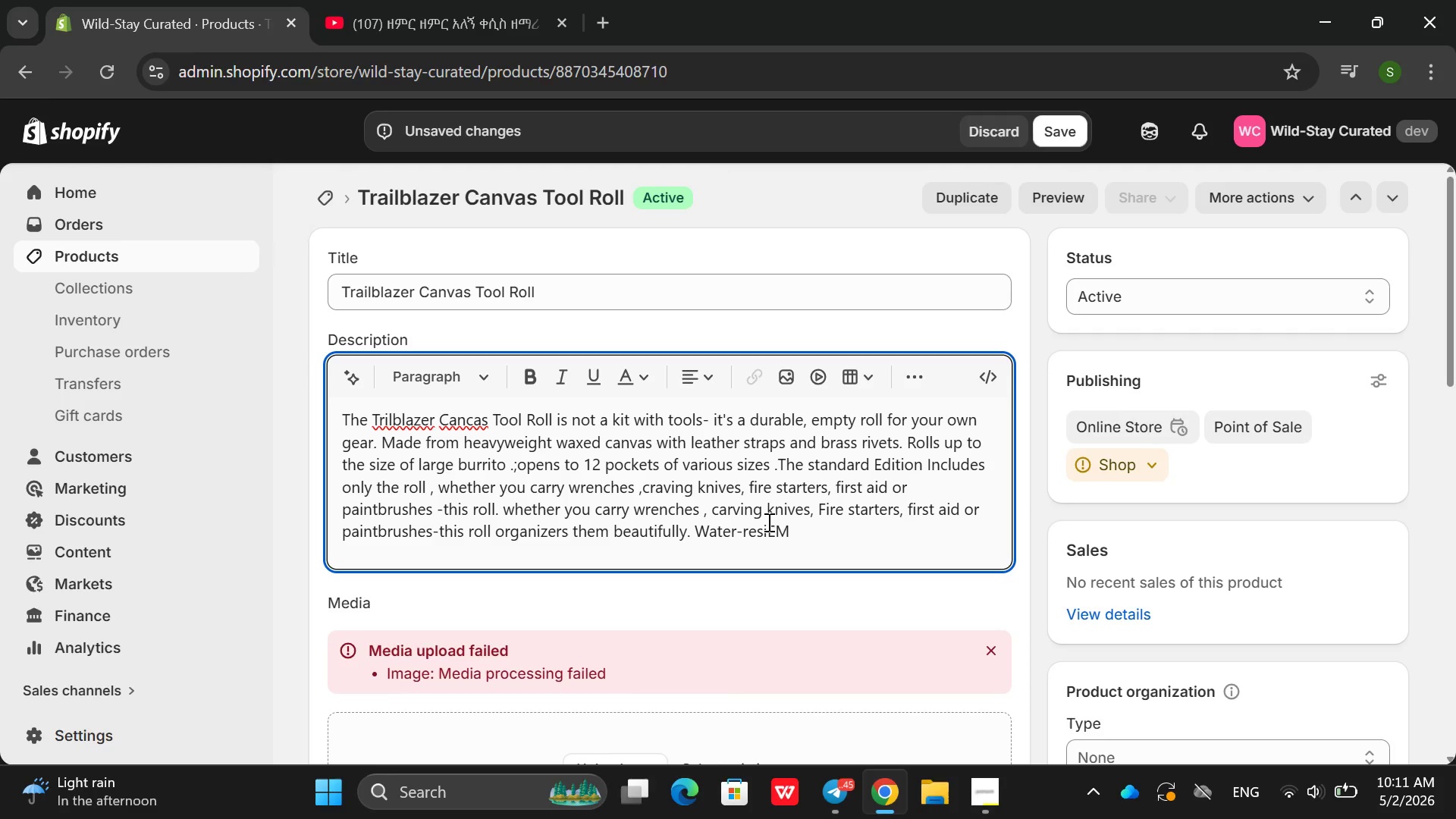 
key(Control+Z)
 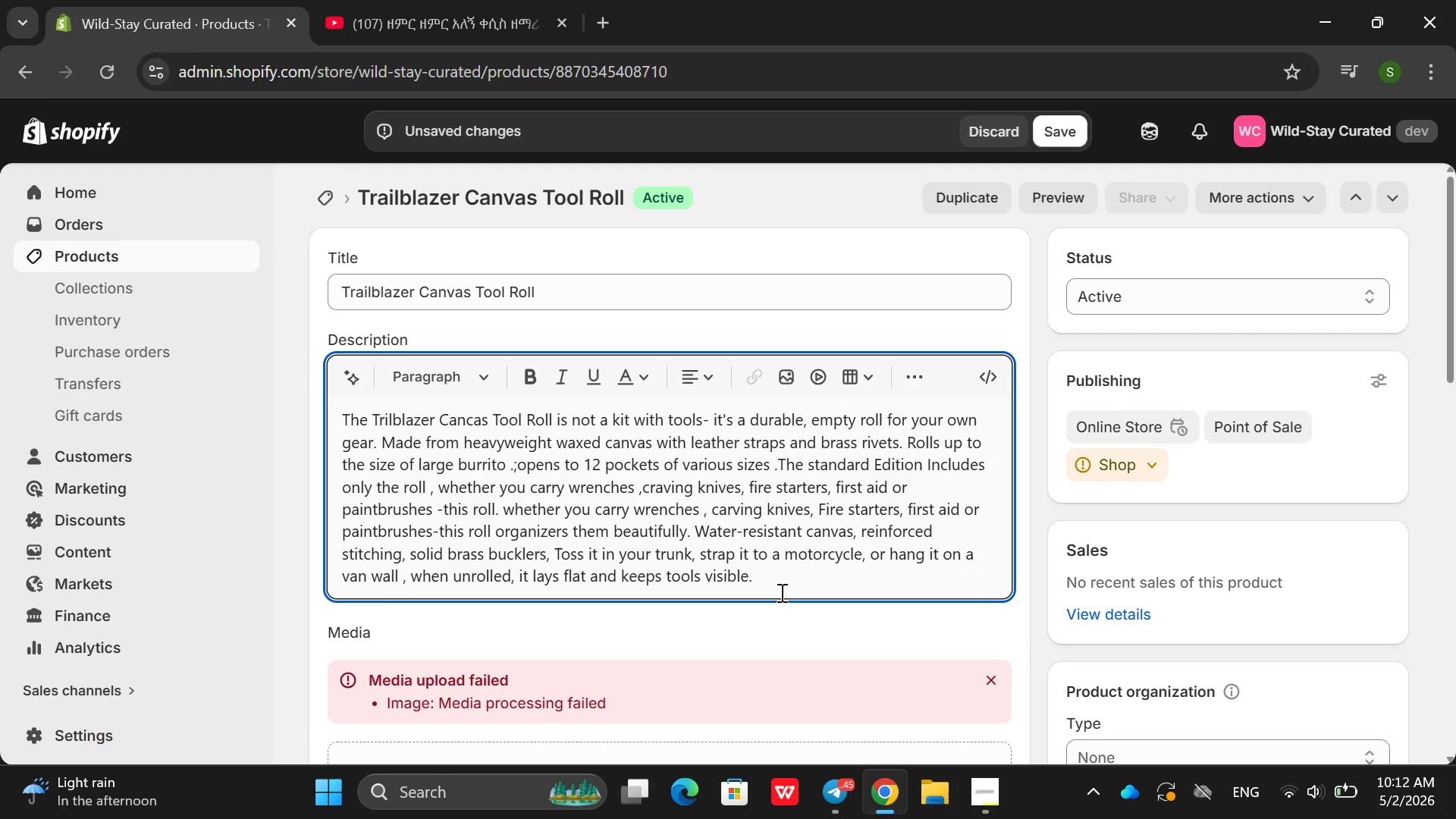 
wait(5.08)
 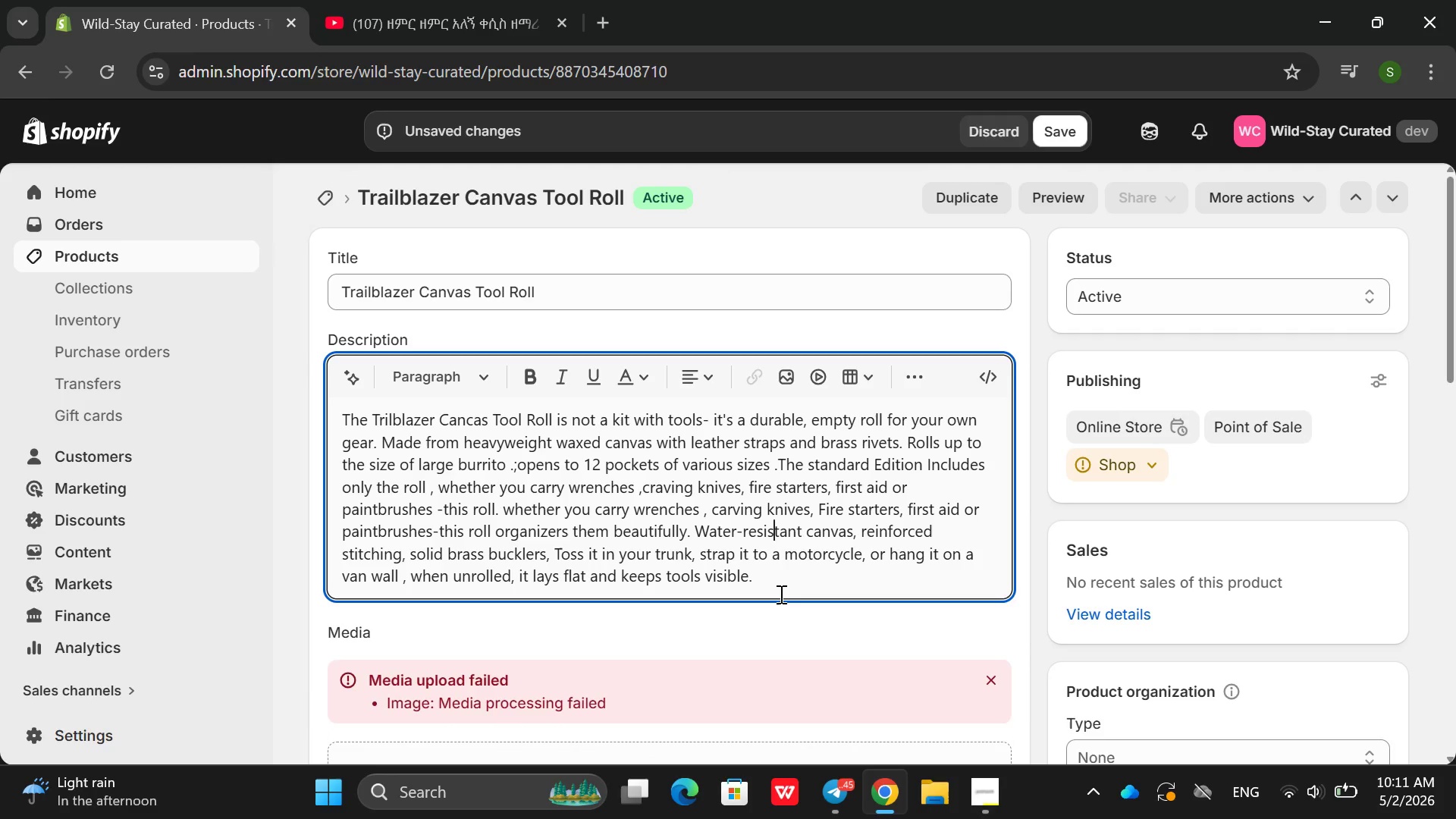 
type(Measure 18)
 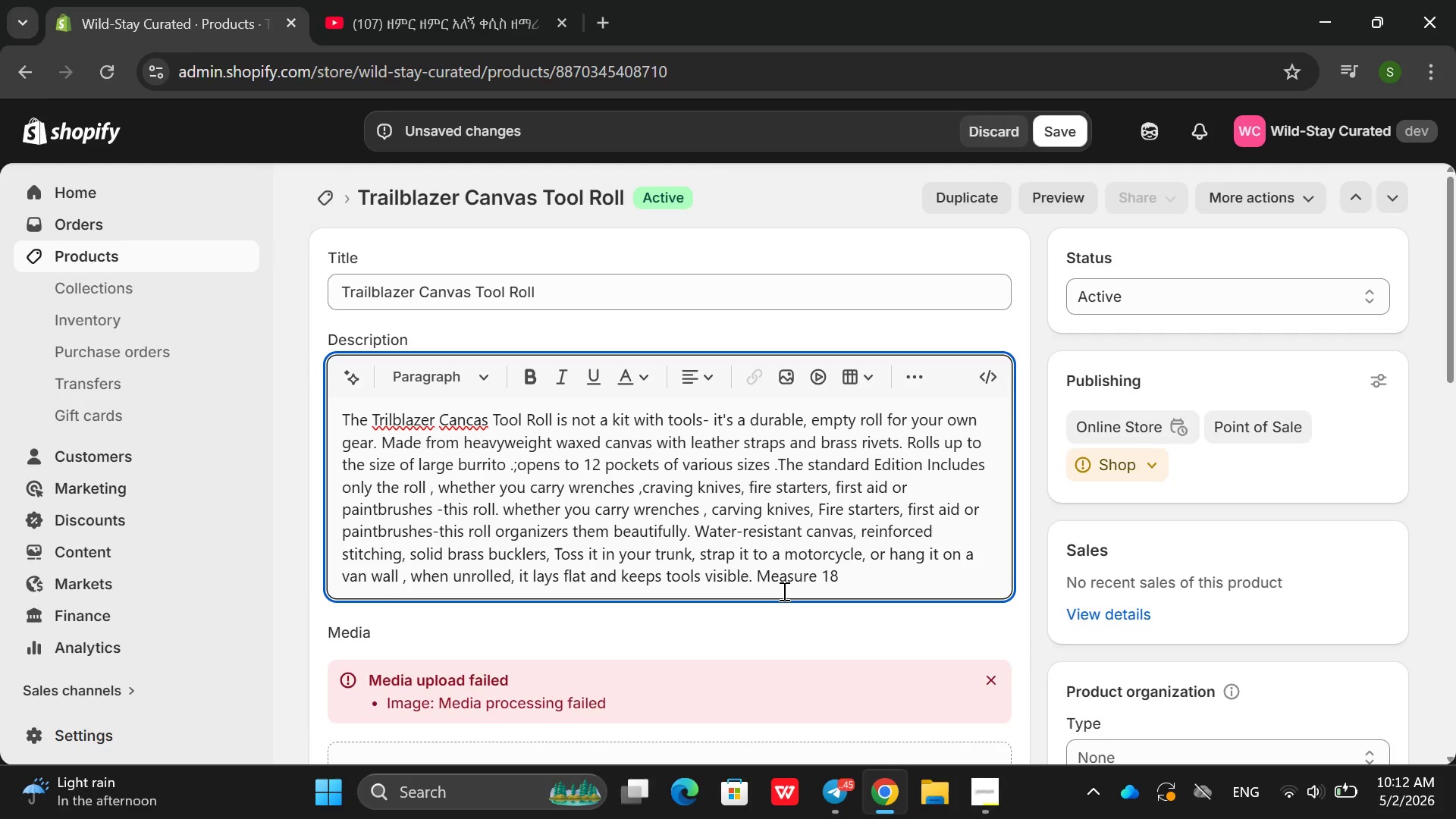 
wait(6.44)
 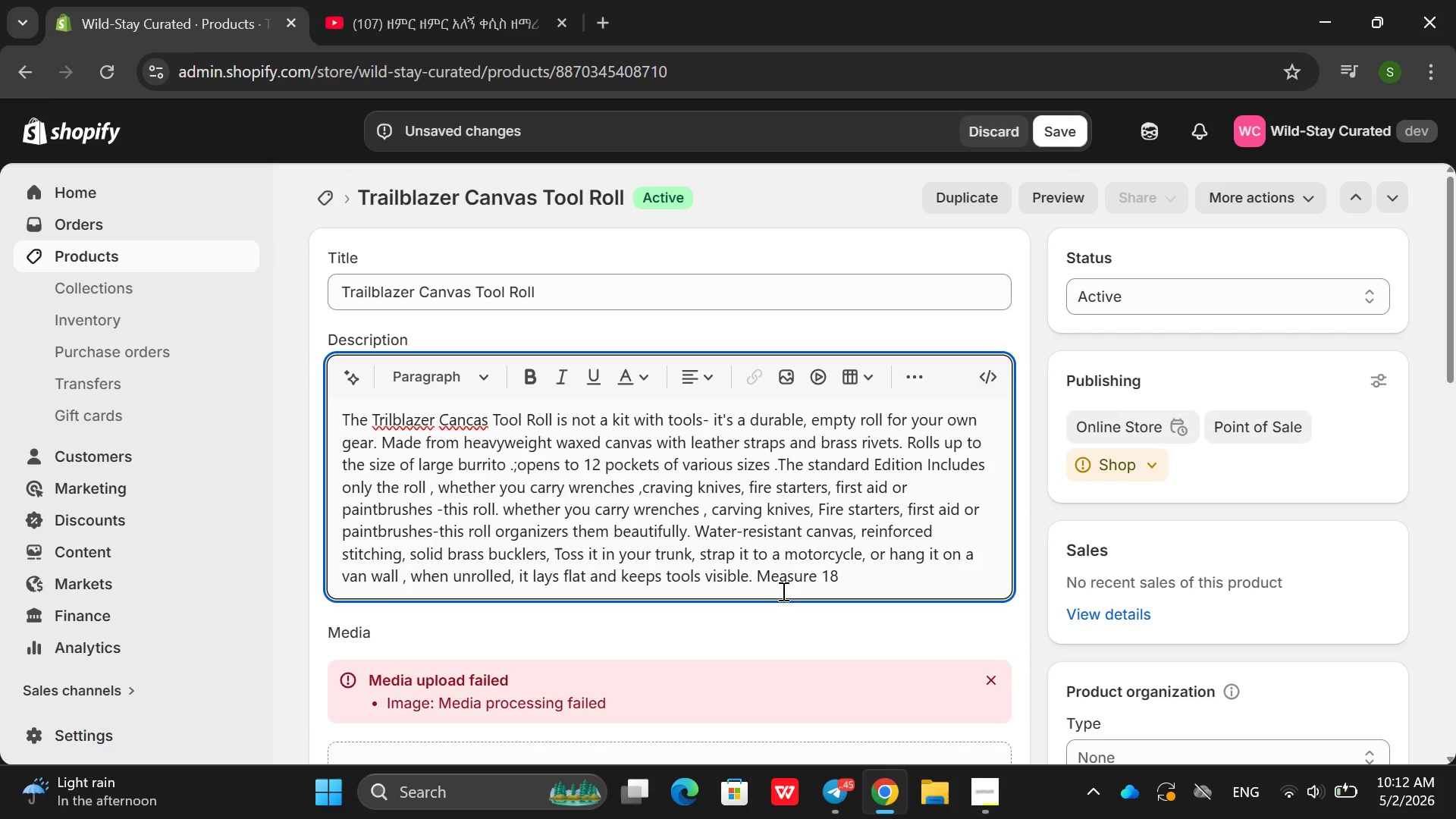 
type( degress )
 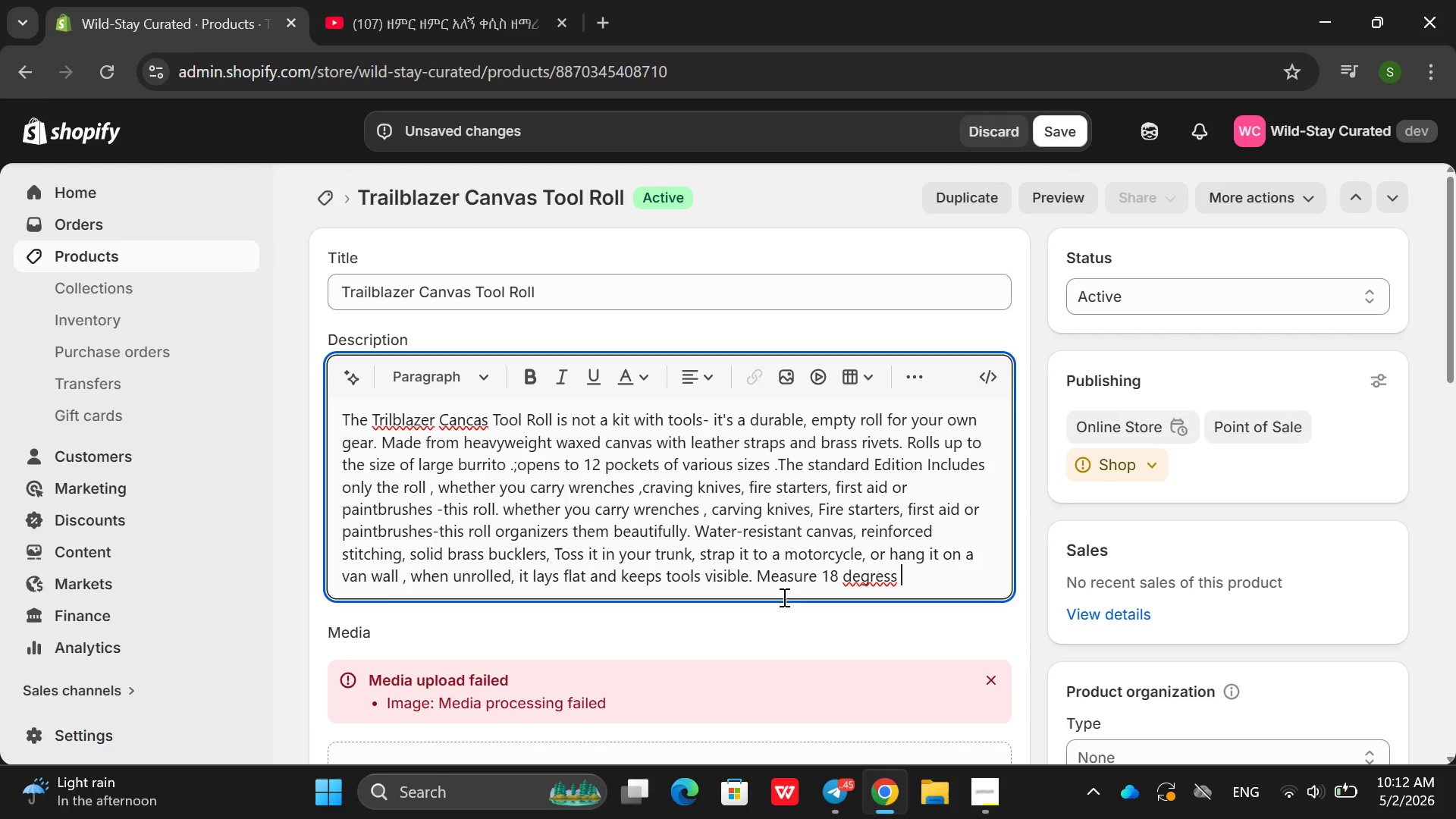 
wait(7.12)
 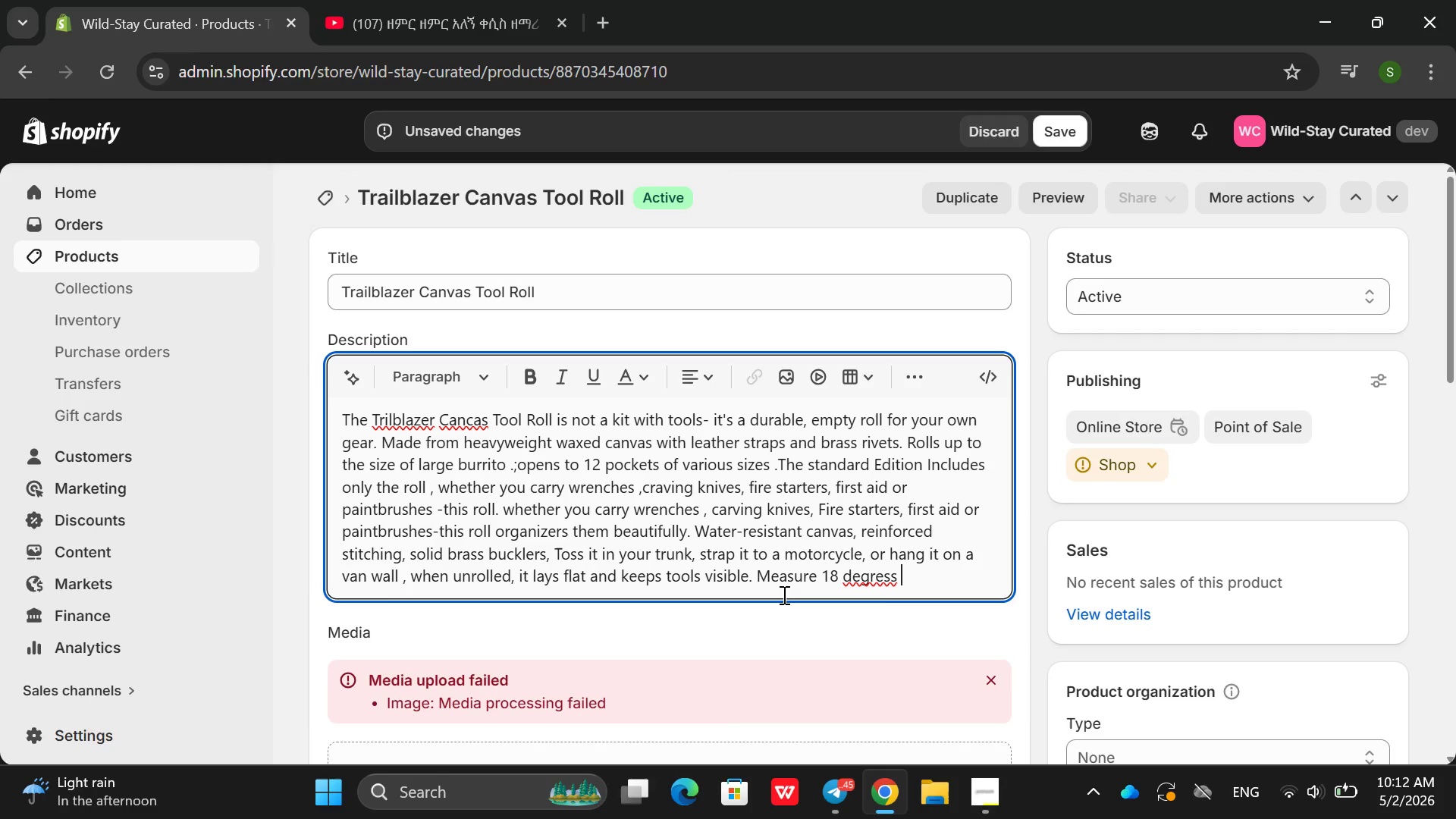 
key(Backspace)
 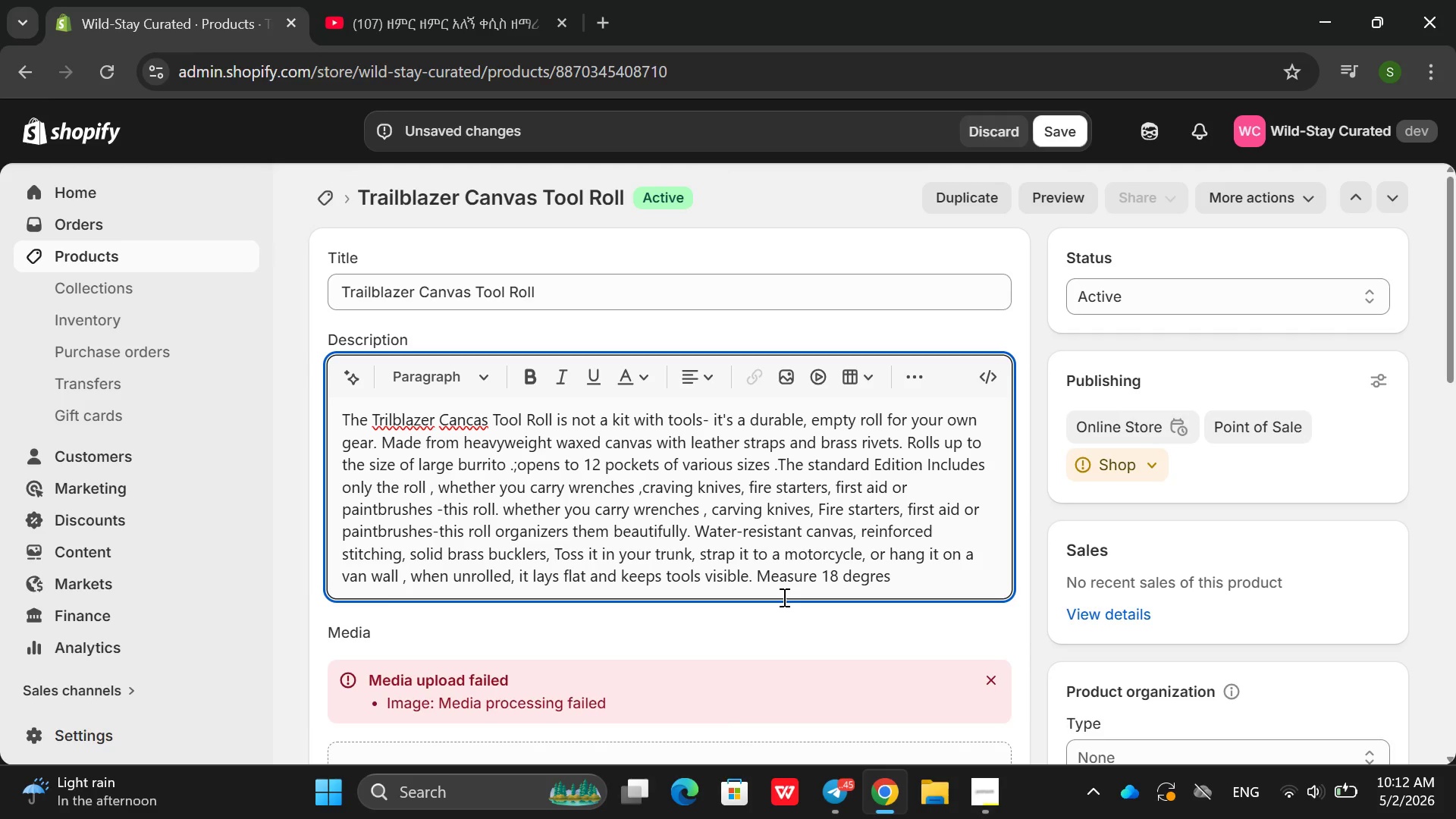 
key(Backspace)
 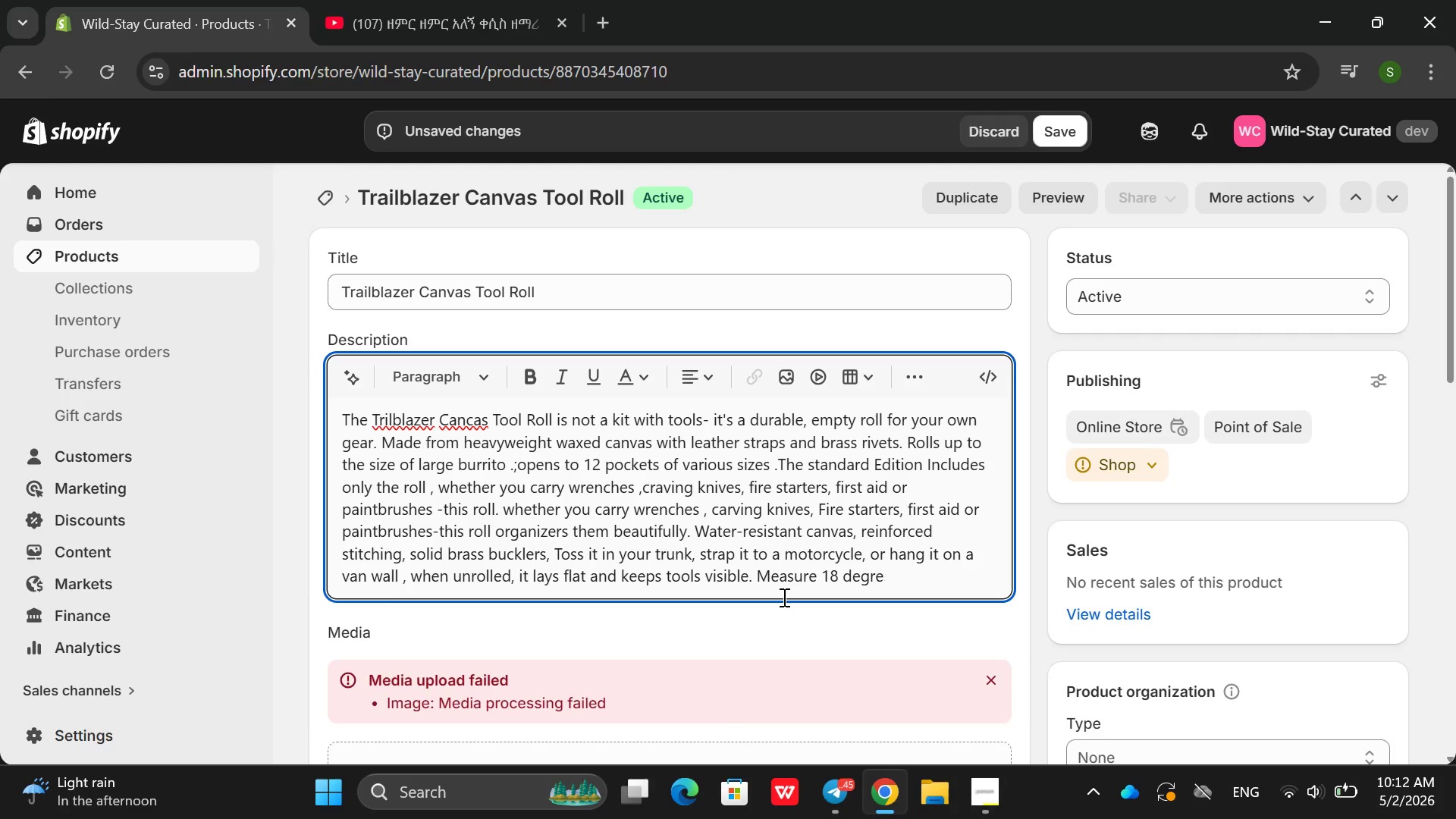 
key(Backspace)
 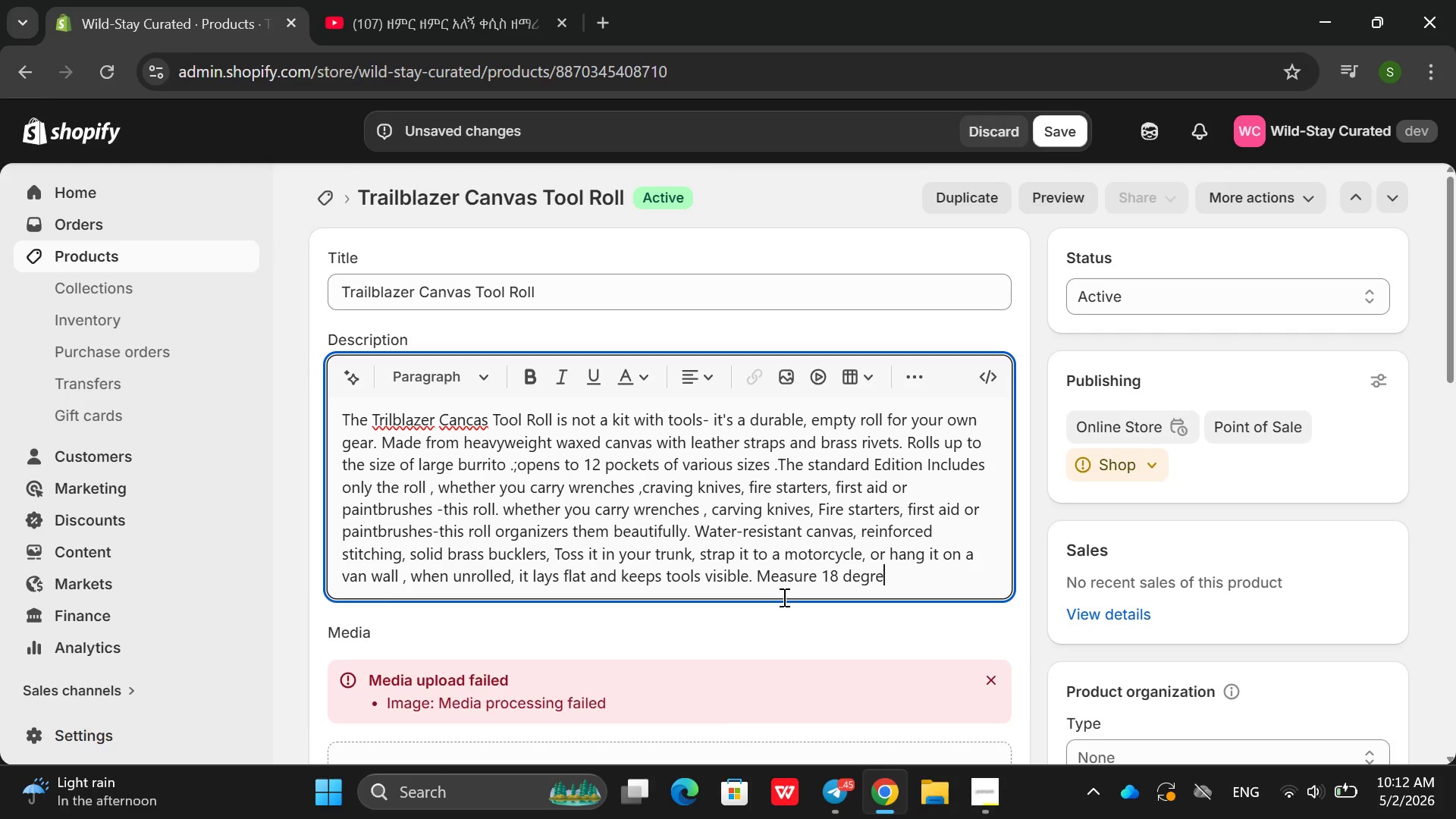 
key(Backspace)
 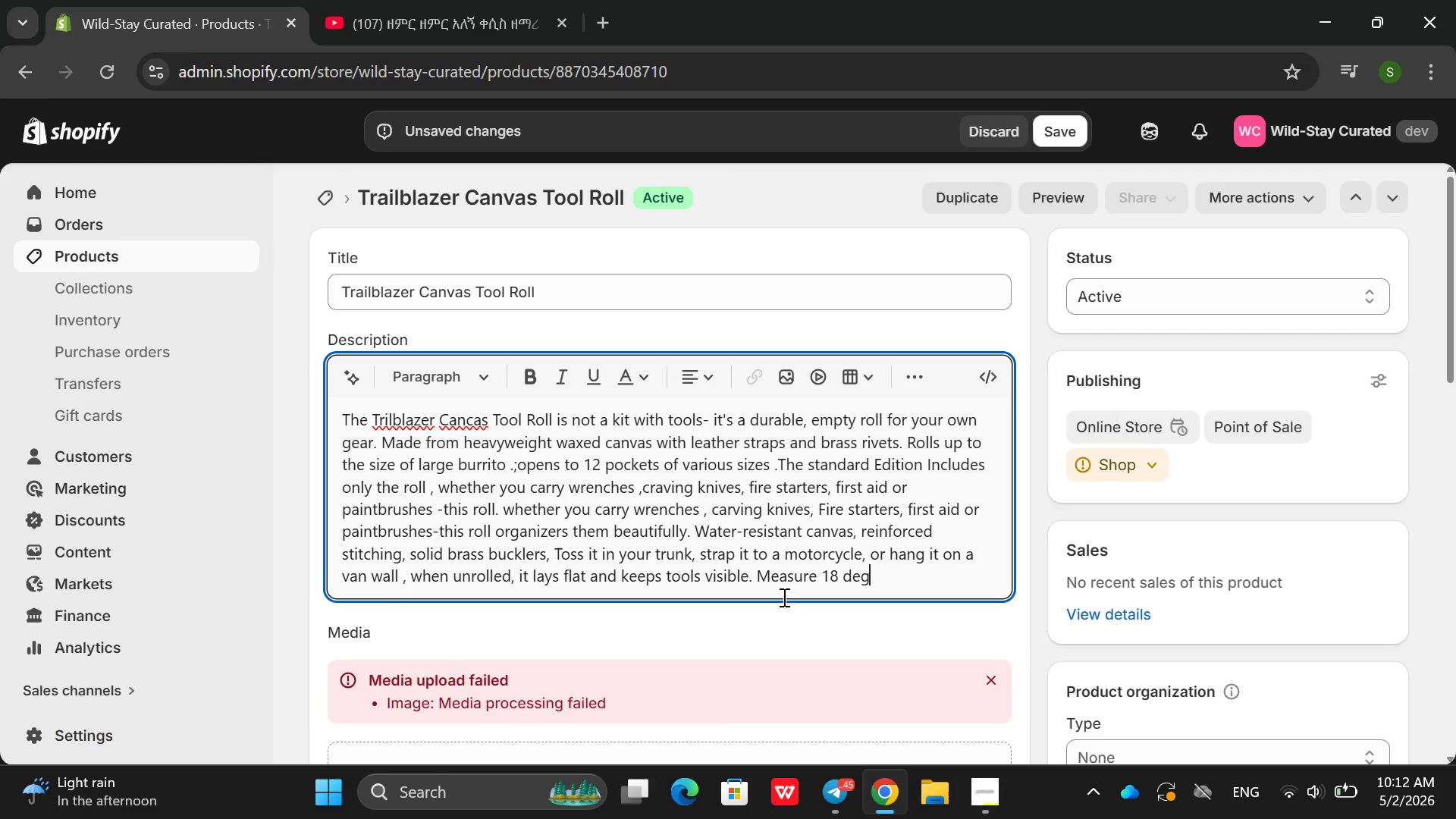 
key(Backspace)
 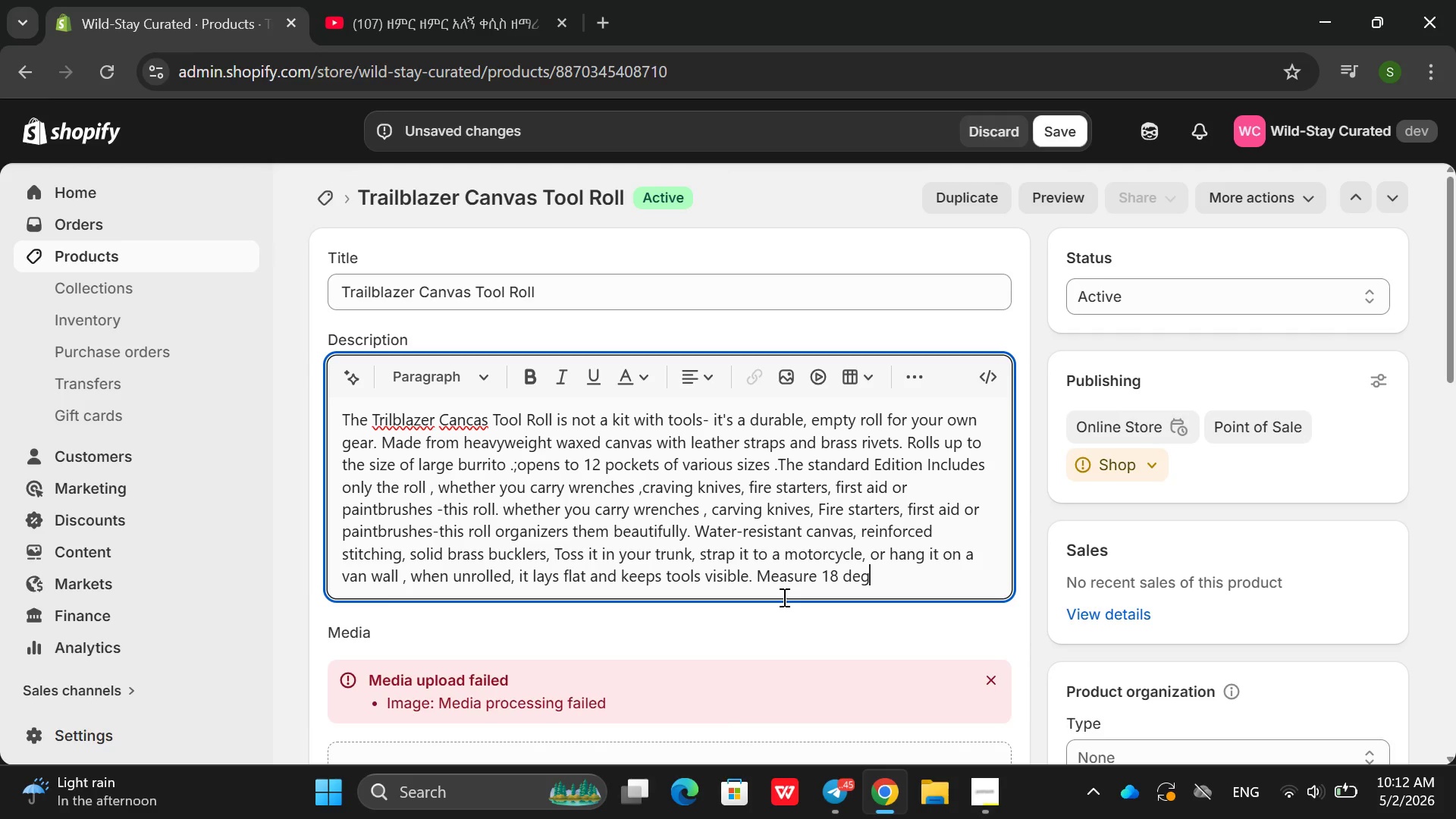 
wait(5.14)
 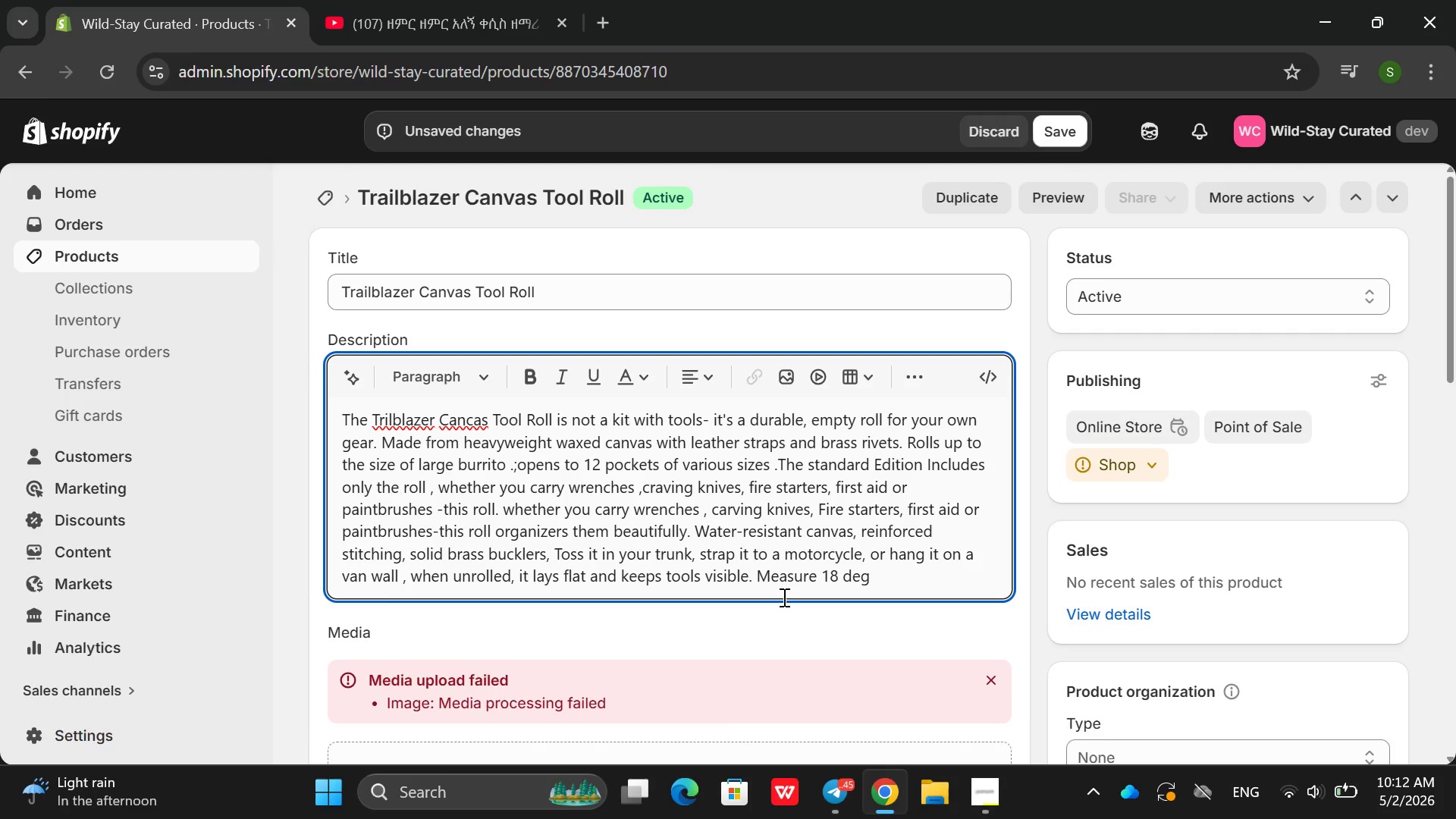 
key(Backspace)
key(Backspace)
type(igree wide)
key(Backspace)
key(Backspace)
key(Backspace)
key(Backspace)
key(Backspace)
key(Backspace)
key(Backspace)
key(Backspace)
key(Backspace)
key(Backspace)
type(egree wo)
key(Backspace)
type(ide open. 5"c)
key(Backspace)
type(x5" rolled closed.)
key(Backspace)
type(, Buod)
key(Backspace)
type(lt)
key(Backspace)
key(Backspace)
key(Backspace)
type(ilt to lasr)
key(Backspace)
type(t decades, develoeing)
 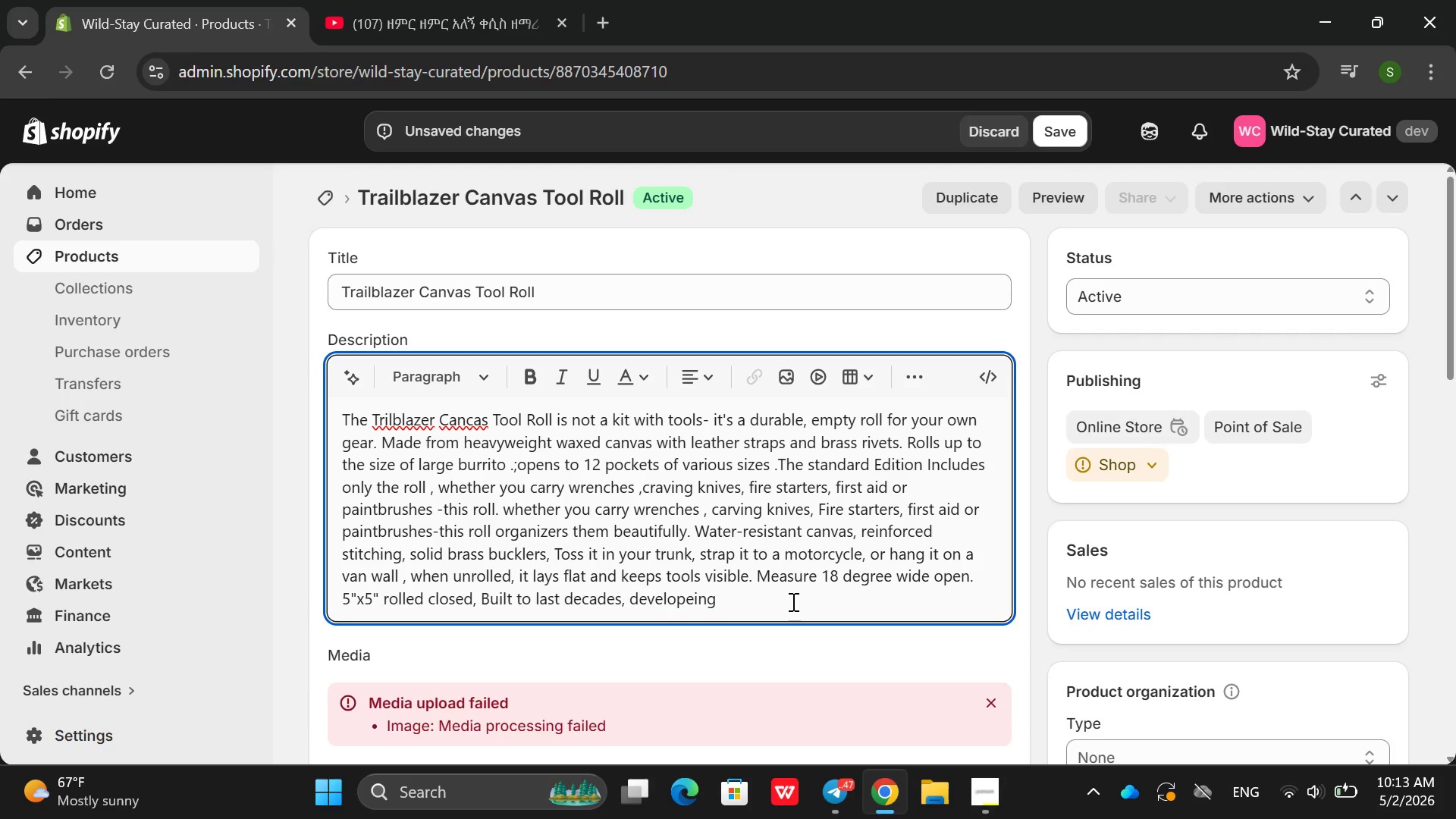 
wait(5.81)
 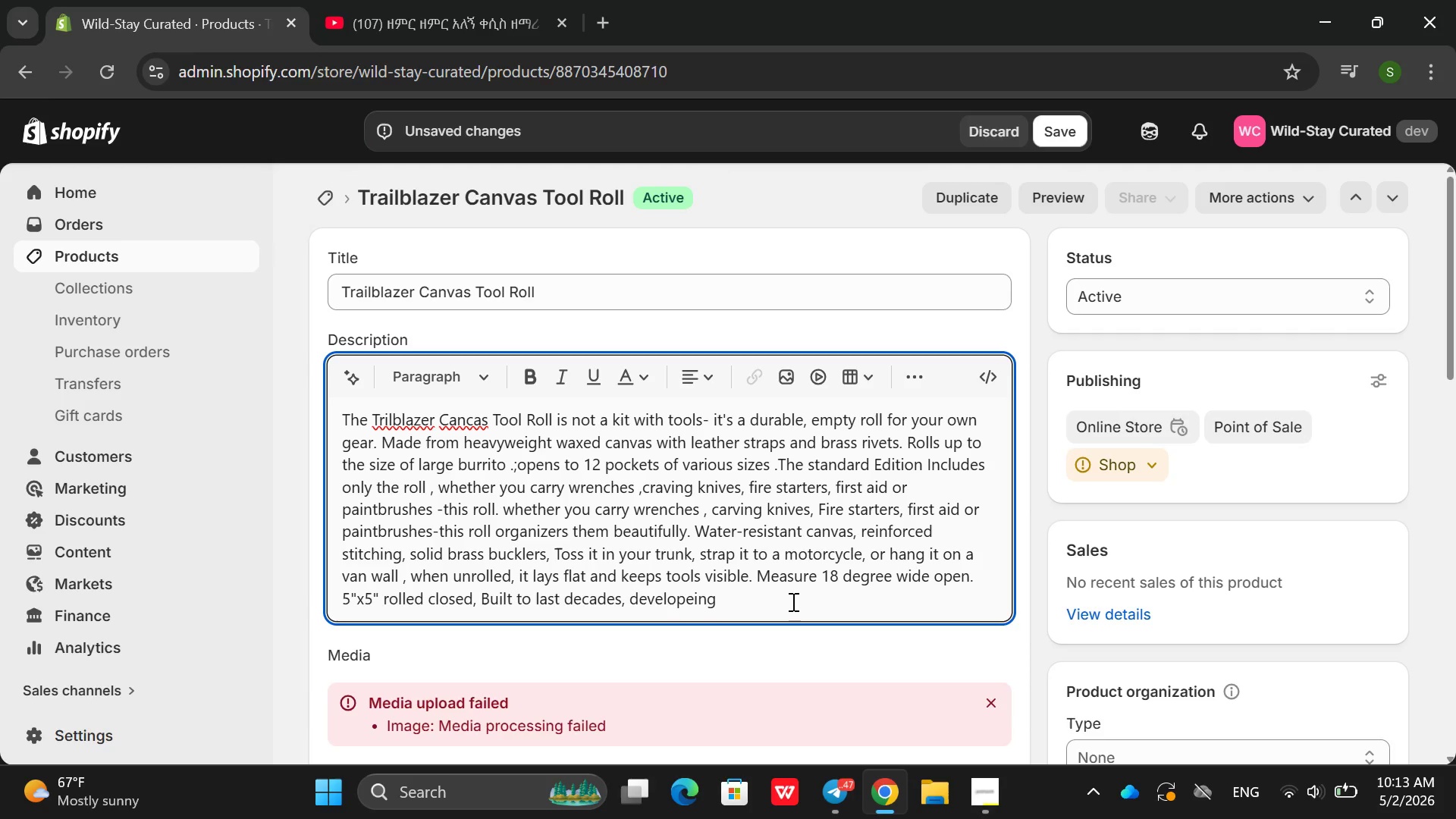 
key(Backspace)
key(Backspace)
key(Backspace)
key(Backspace)
key(Backspace)
type(ping )
 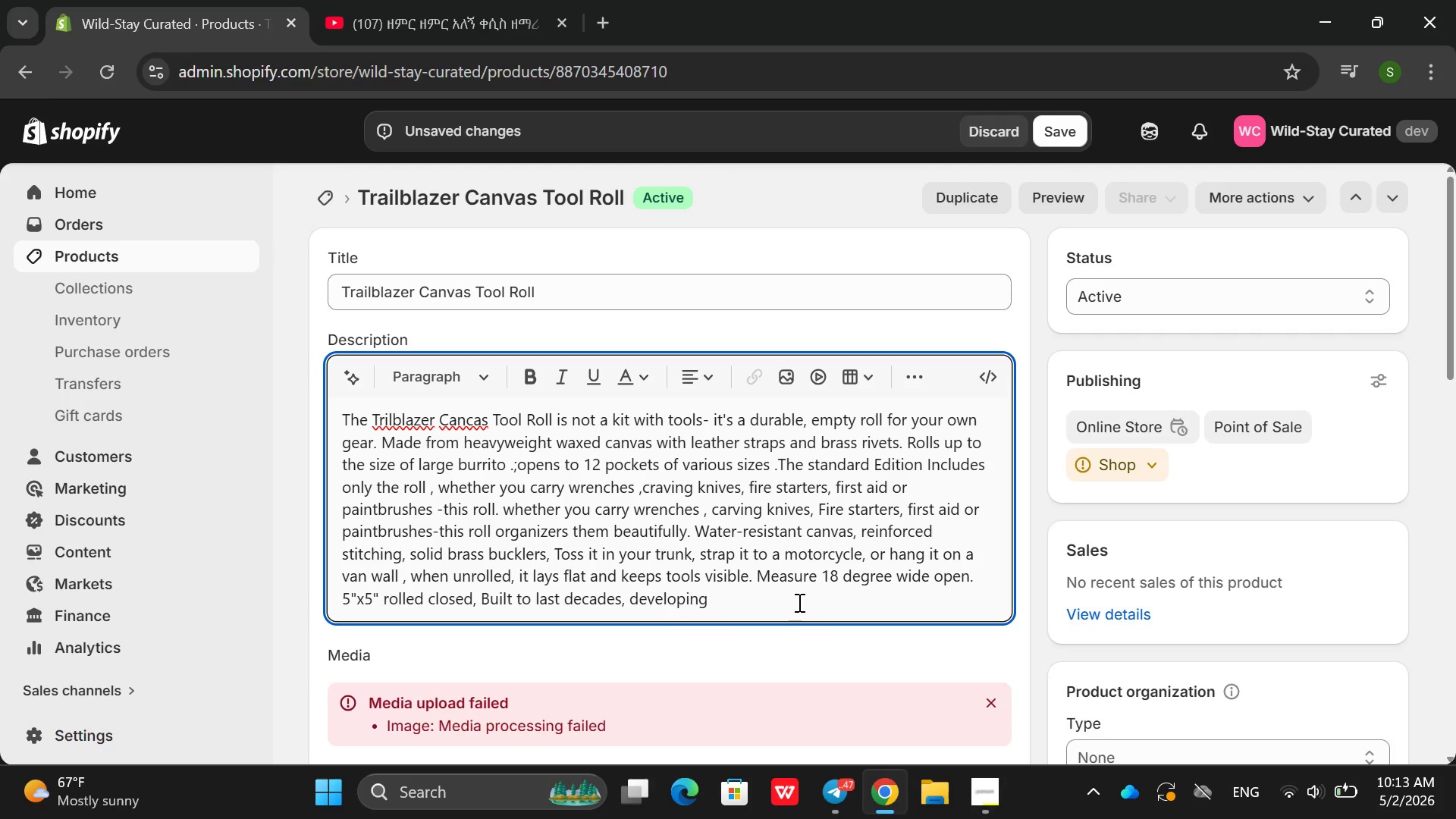 
type(a nicepatin)
key(Backspace)
key(Backspace)
key(Backspace)
key(Backspace)
key(Backspace)
type( ap)
key(Backspace)
key(Backspace)
type(patina, No more cliutte)
key(Backspace)
key(Backspace)
key(Backspace)
key(Backspace)
key(Backspace)
type(uttered gloce)
key(Backspace)
key(Backspace)
type(ve makers. Because the best tool kit i s)
key(Backspace)
key(Backspace)
type(s the one you build yoour)
key(Backspace)
key(Backspace)
key(Backspace)
type(urself.)
 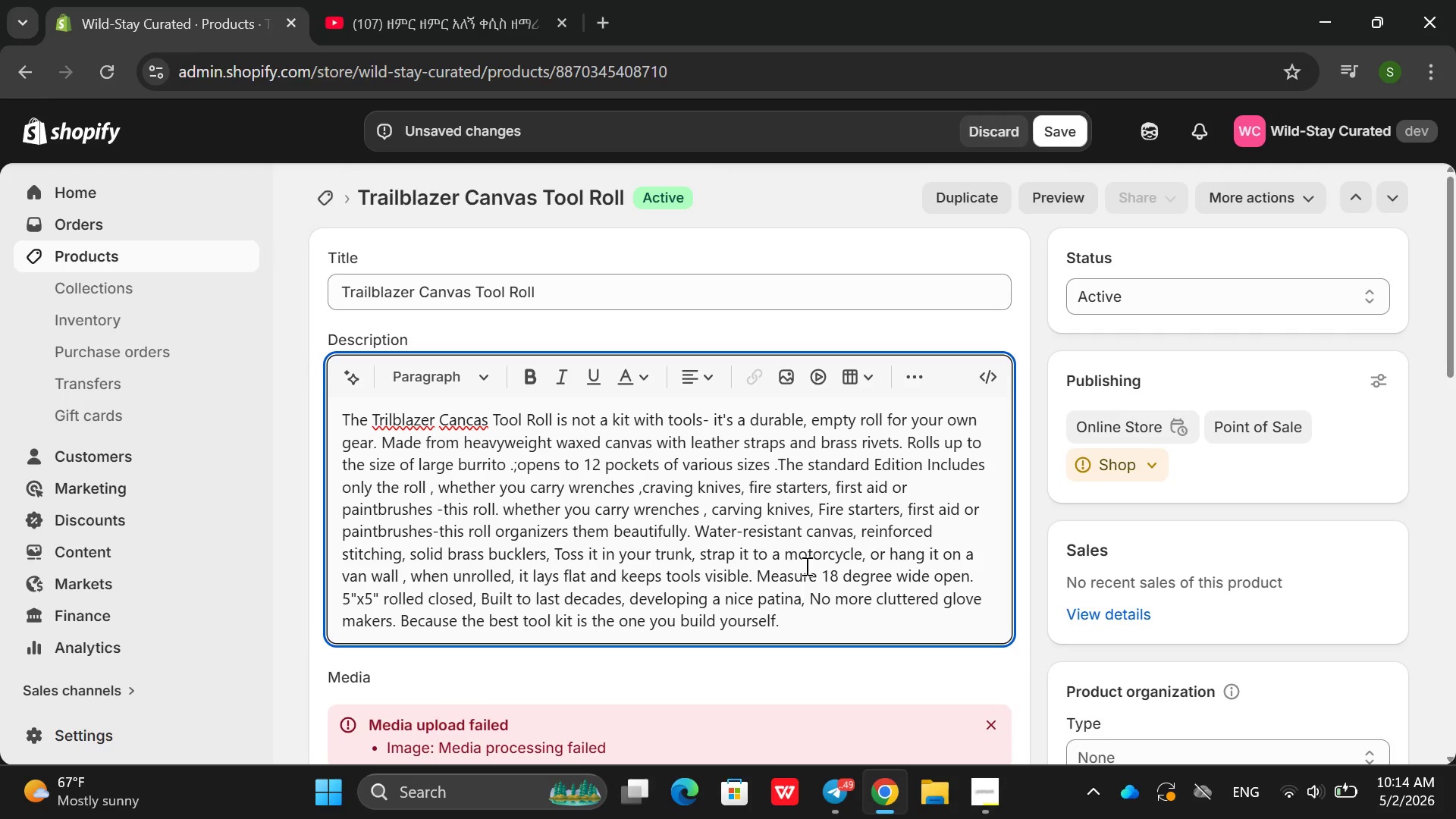 
left_click([472, 422])
 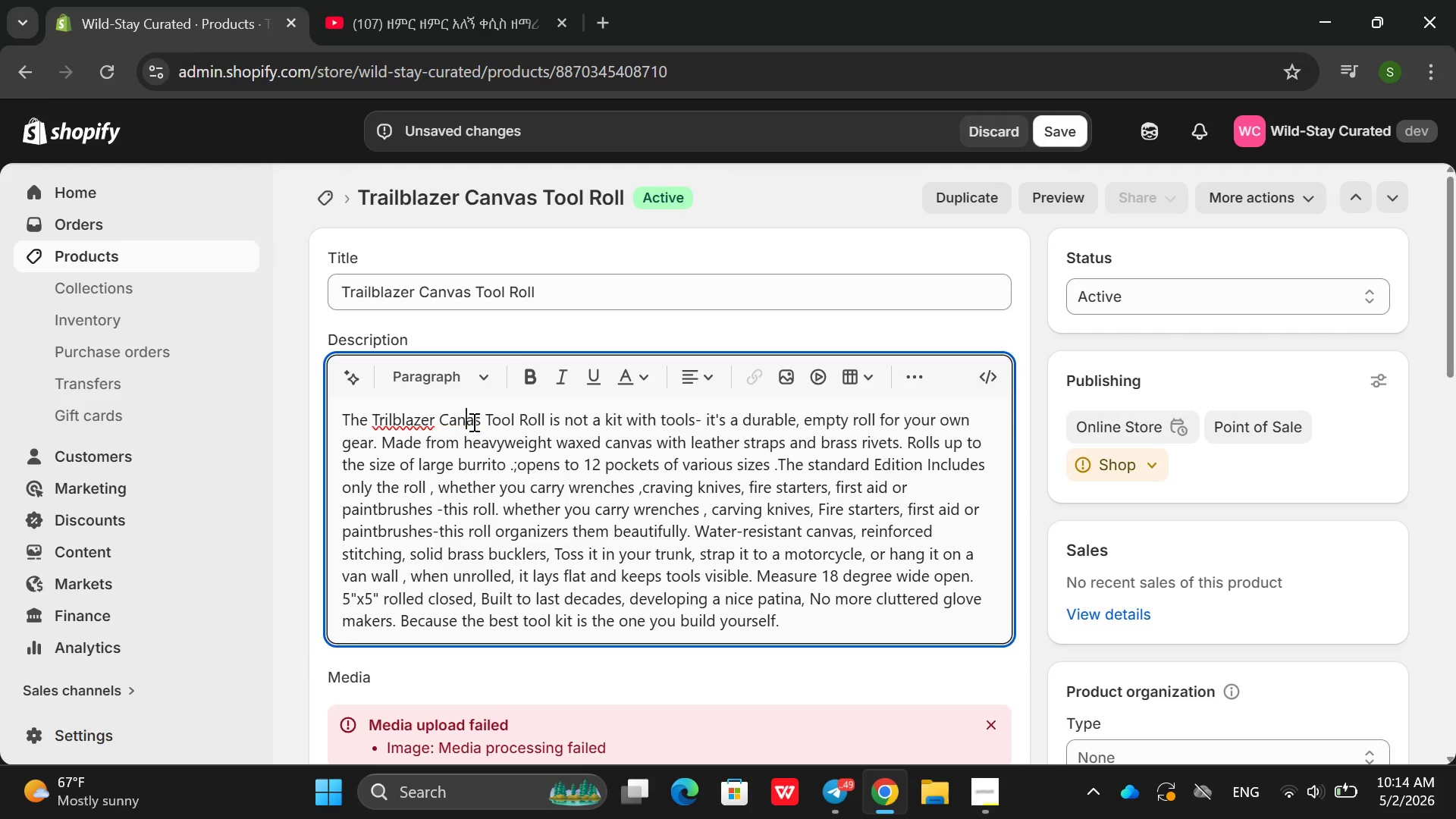 
key(Backspace)
 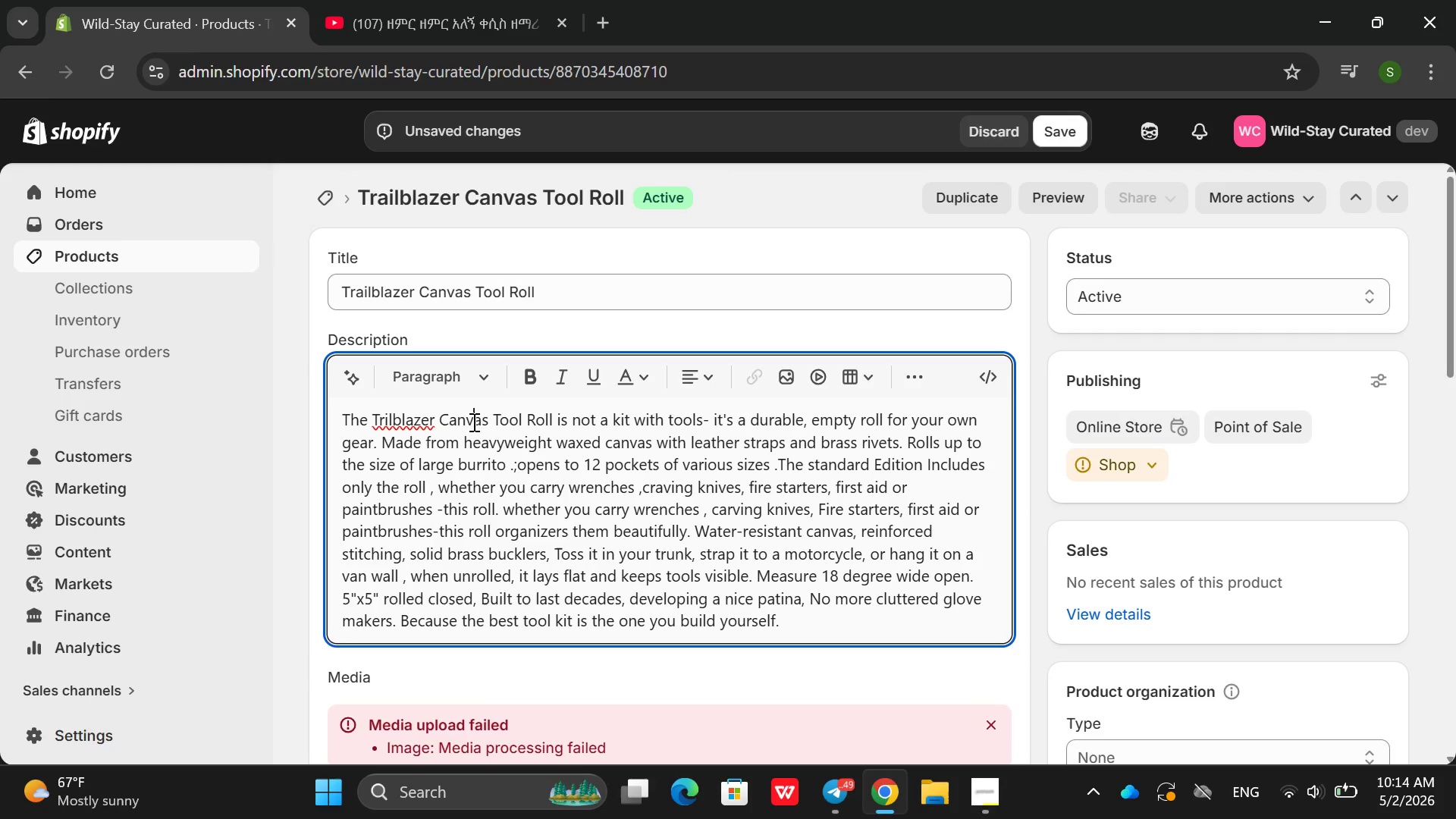 
key(V)
 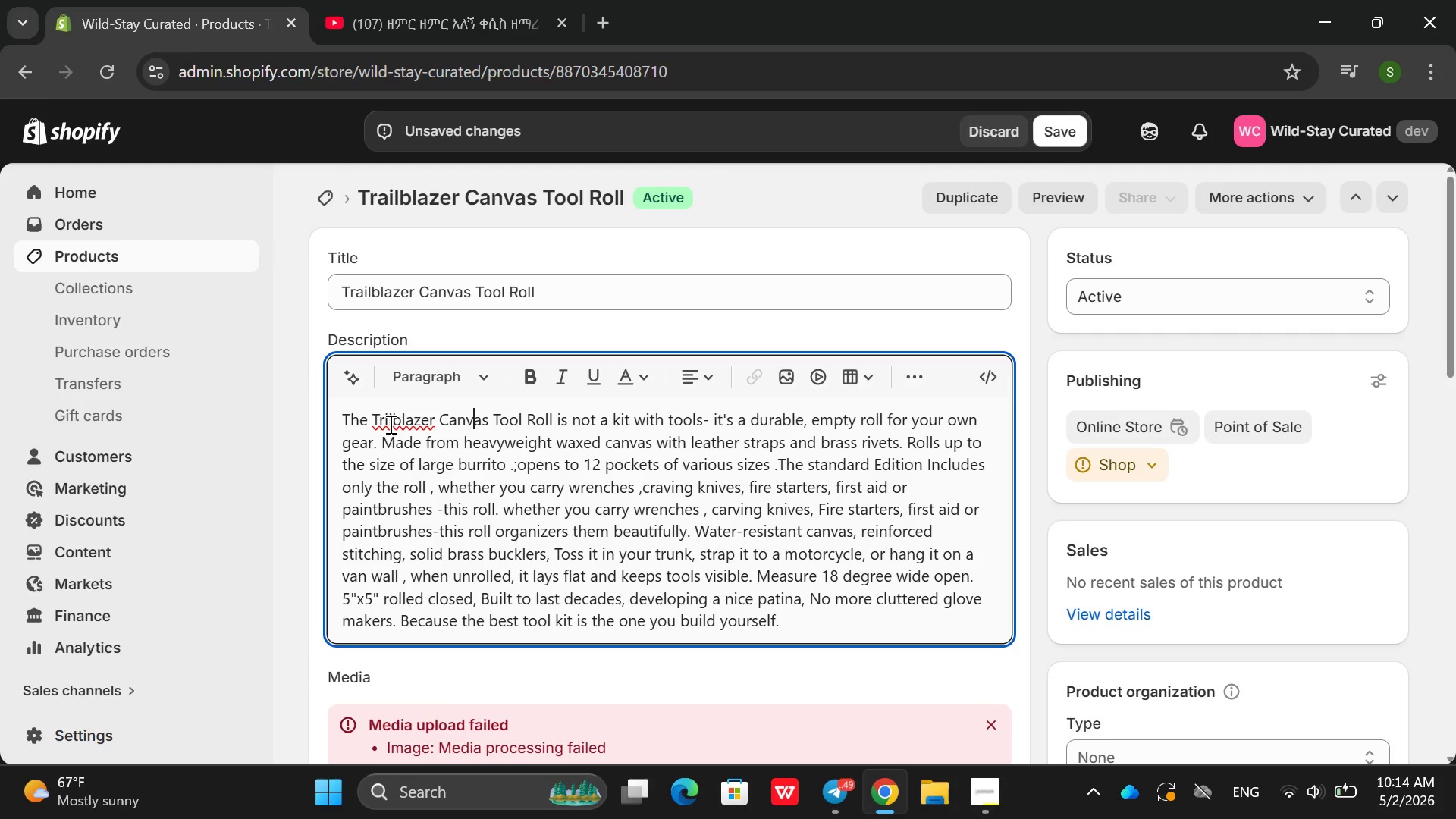 
left_click([387, 423])
 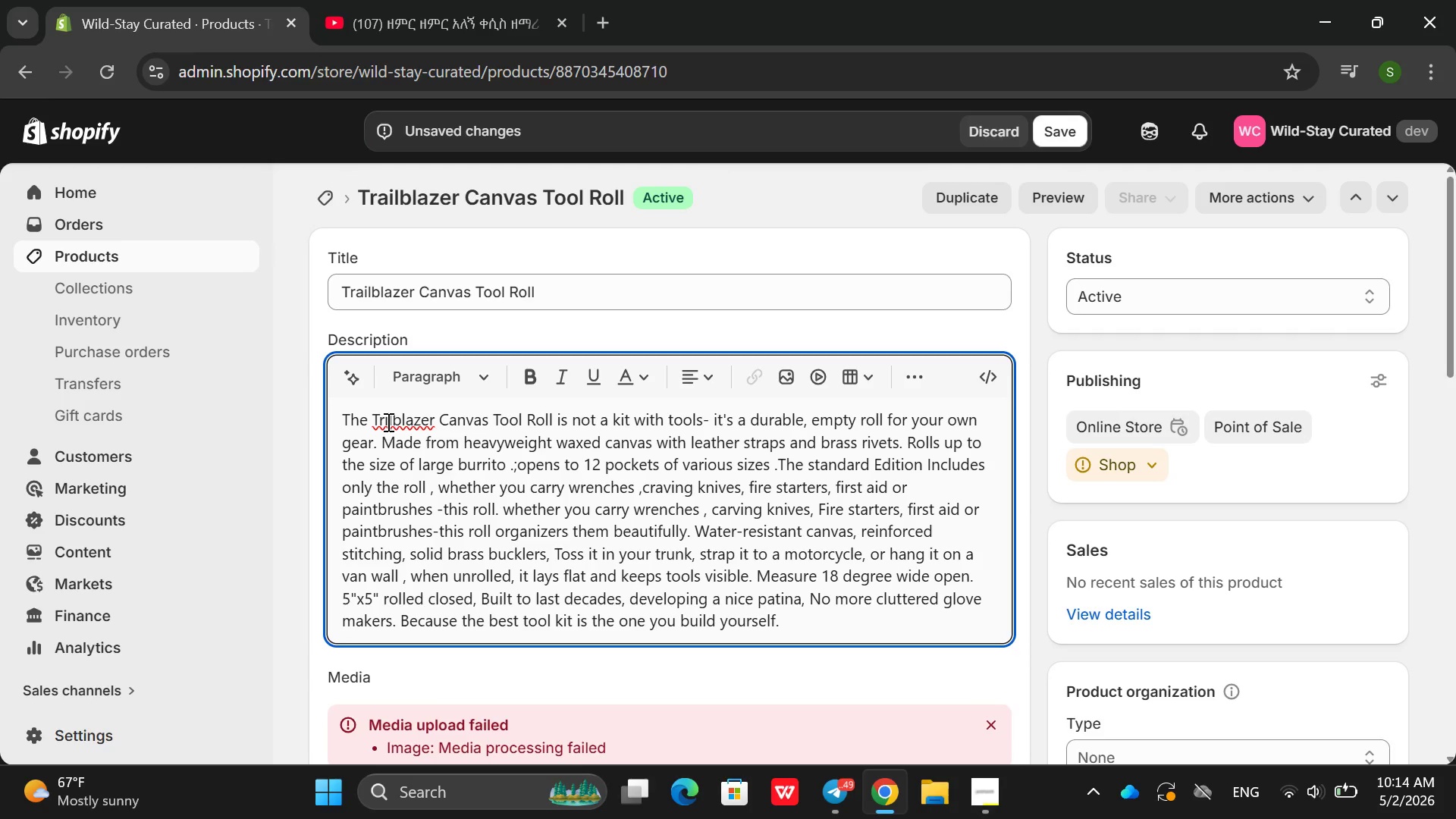 
type(z)
key(Backspace)
key(Backspace)
type(a)
key(Backspace)
type(ai;)
key(Backspace)
 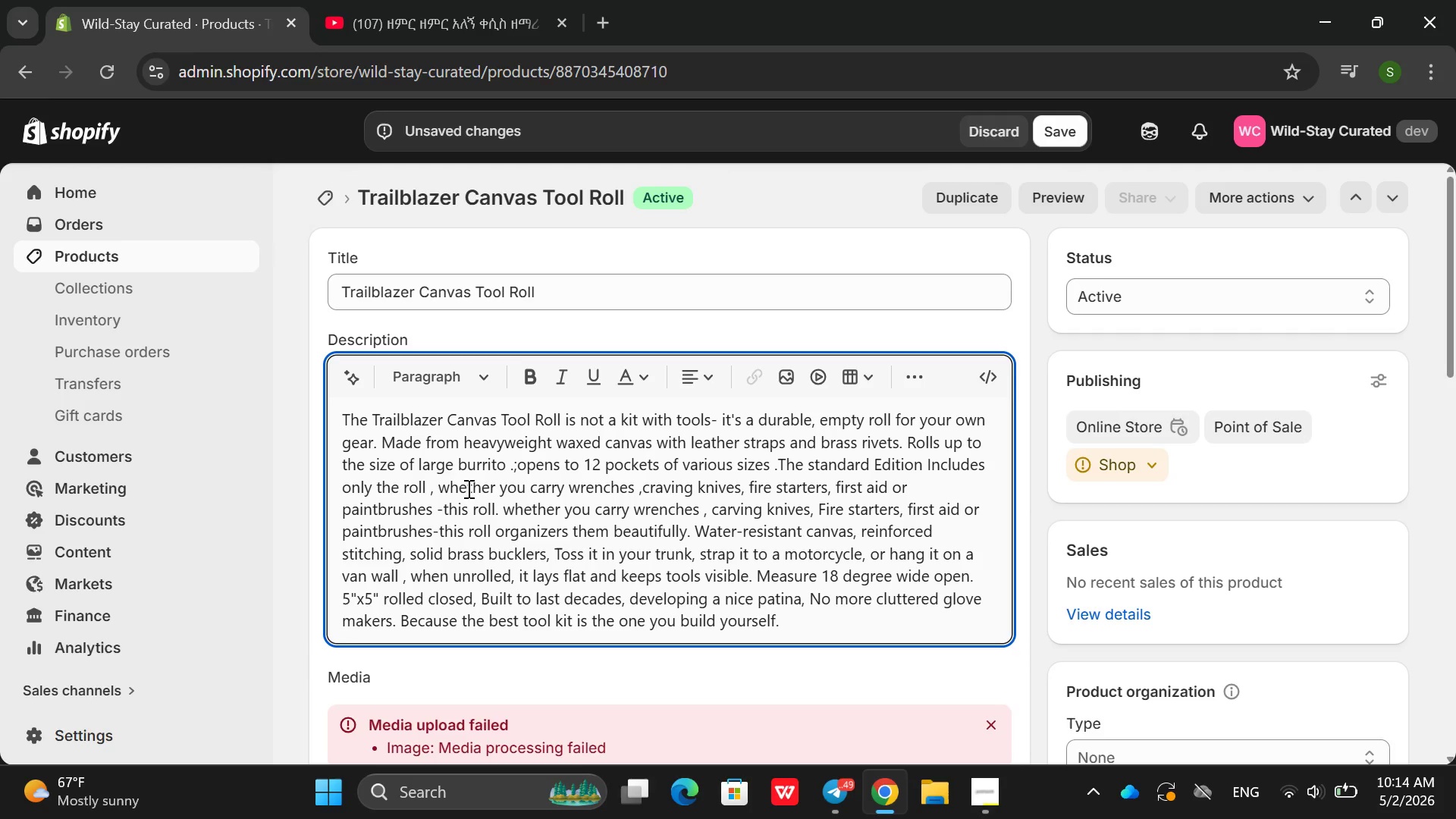 
left_click([467, 489])
 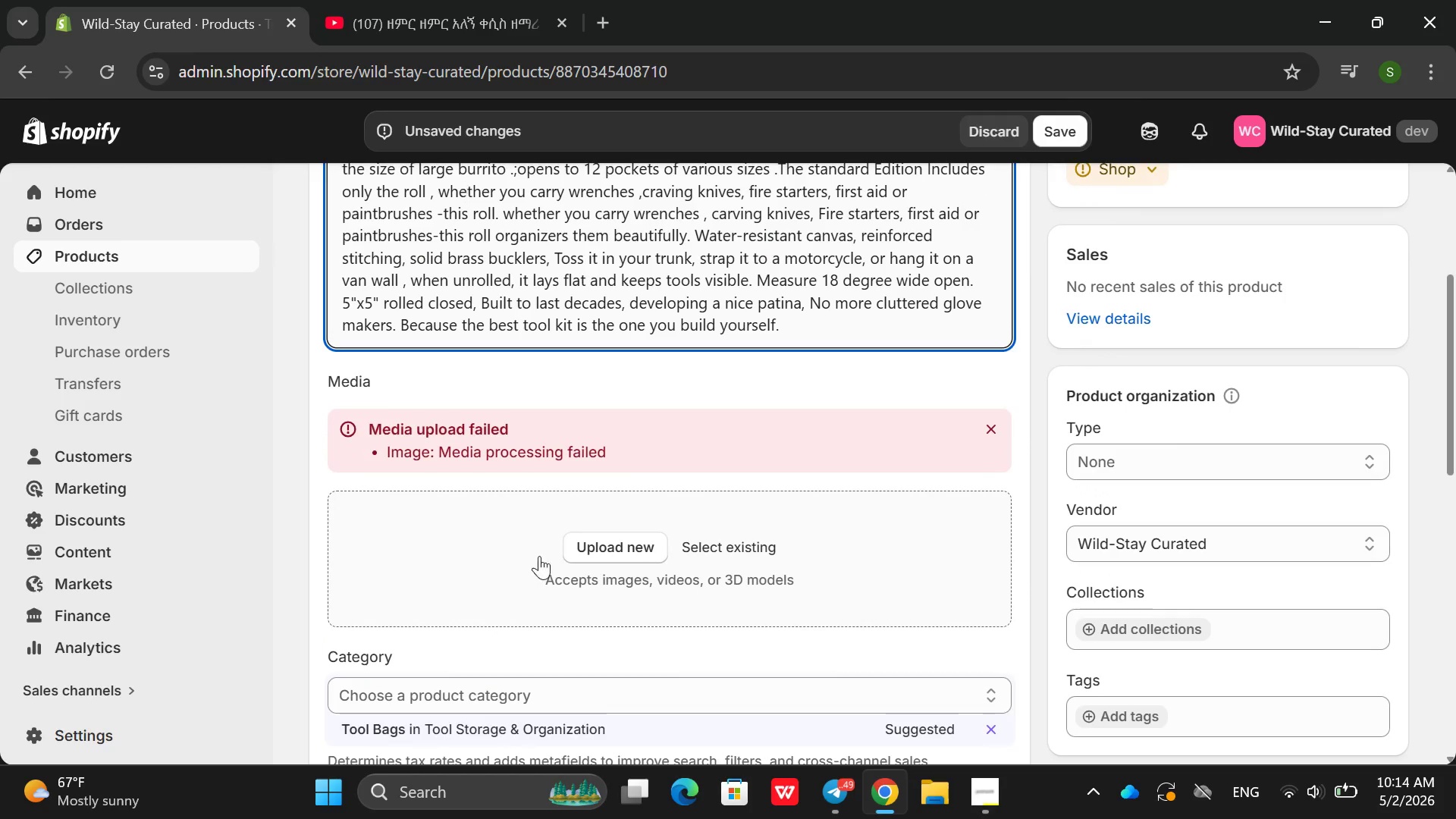 
left_click([648, 560])
 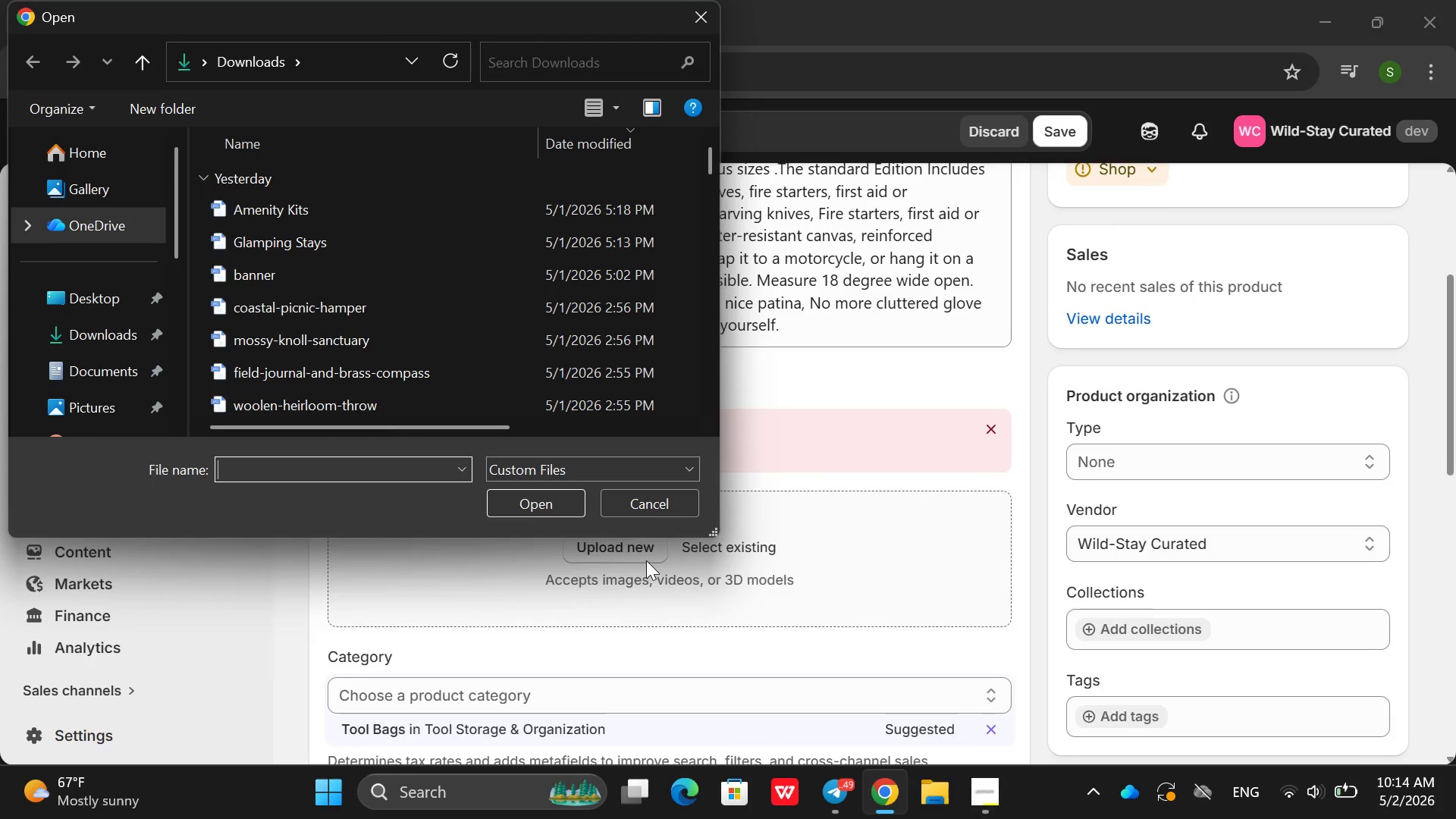 
scroll: coordinate [496, 321], scroll_direction: down, amount: 3.0
 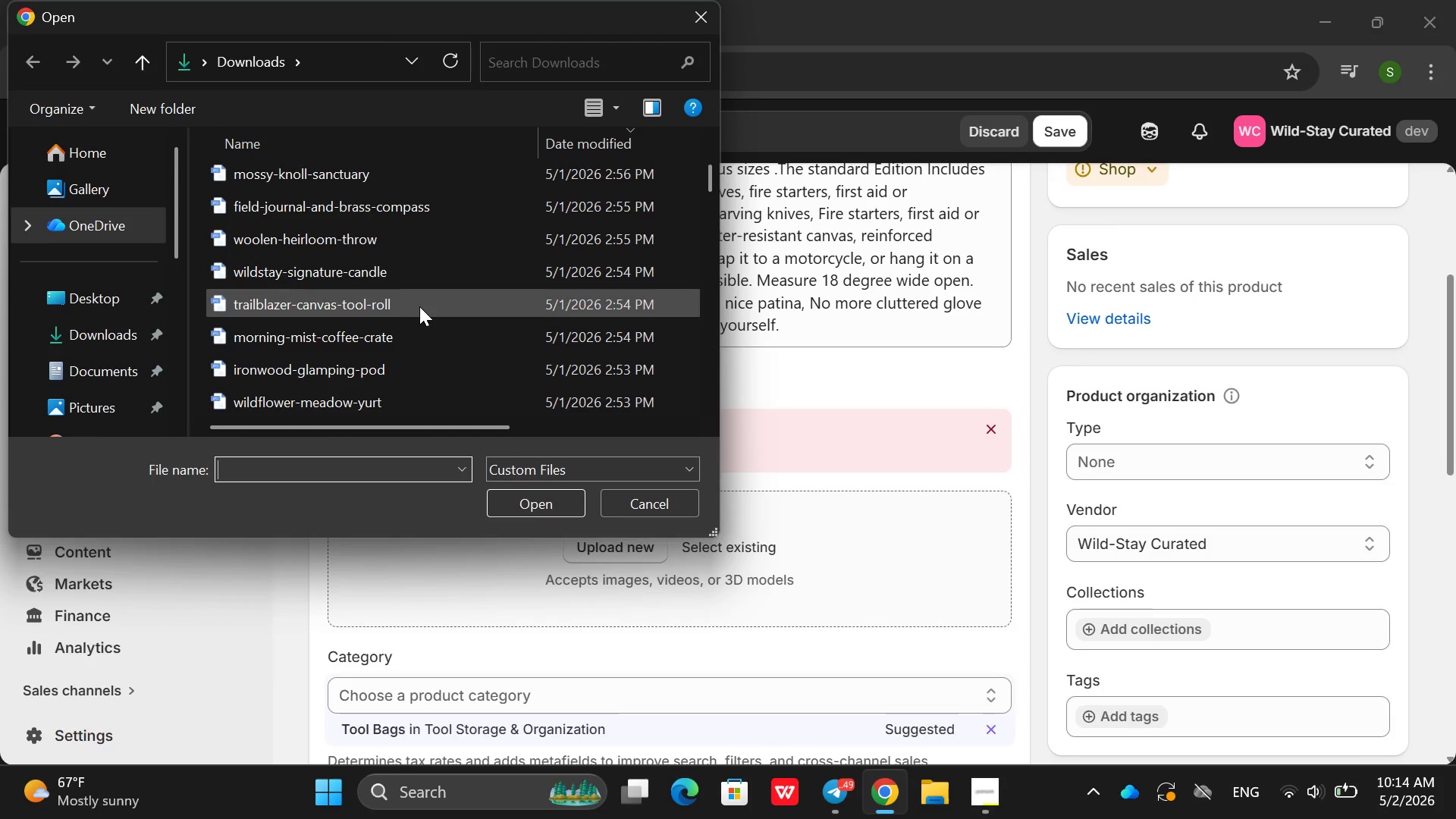 
left_click([419, 306])
 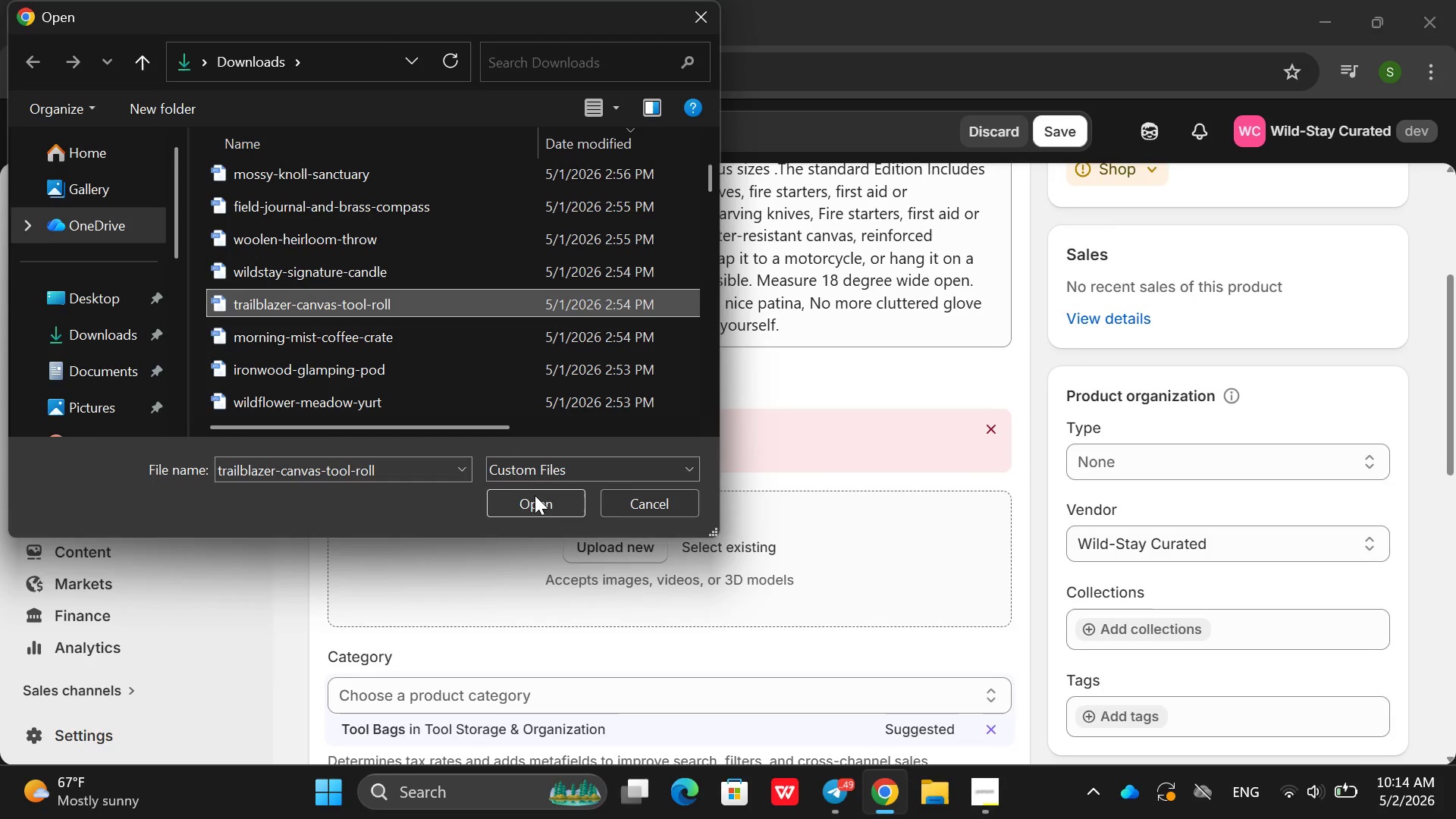 
left_click([535, 496])
 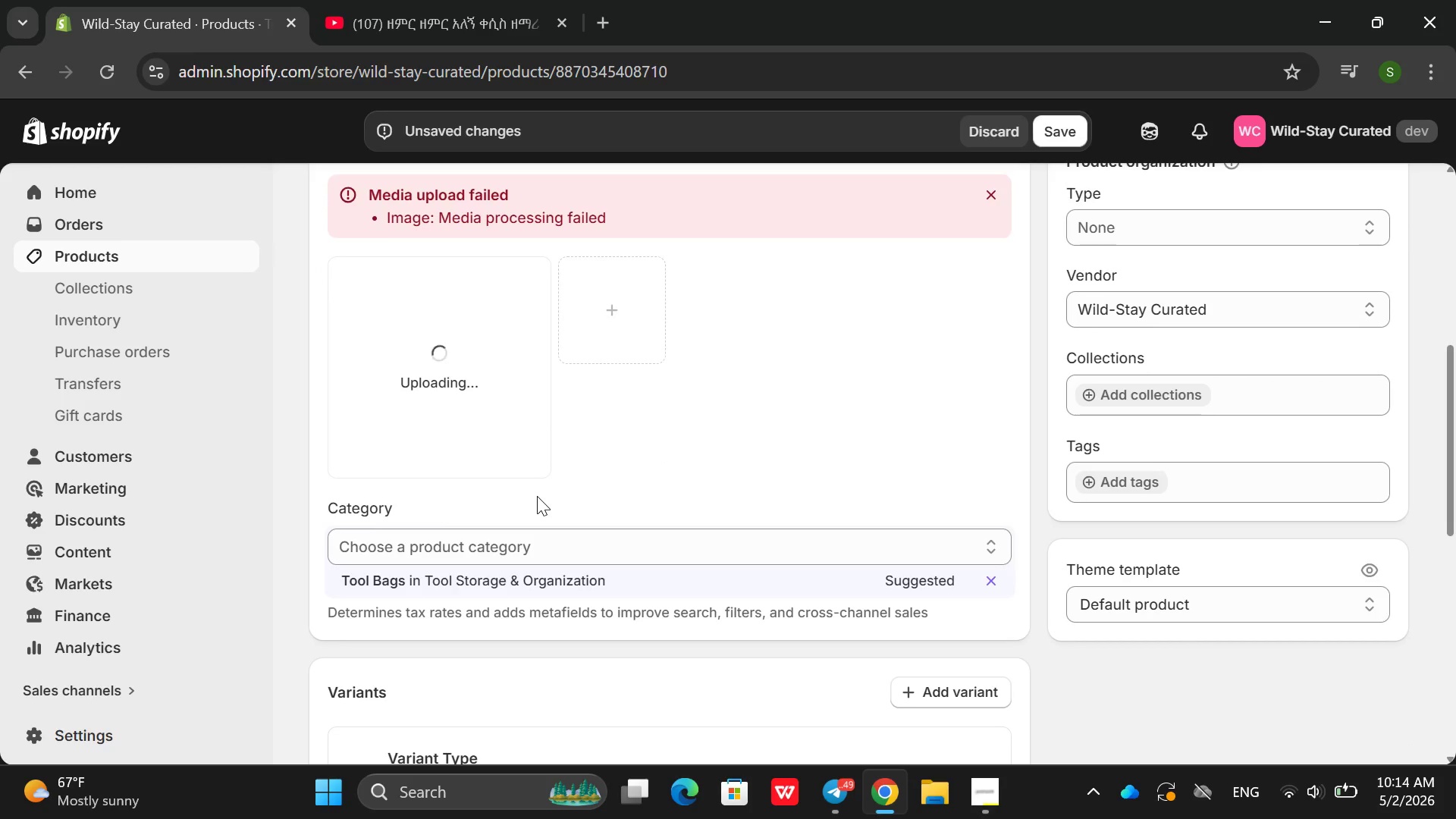 
left_click([993, 802])